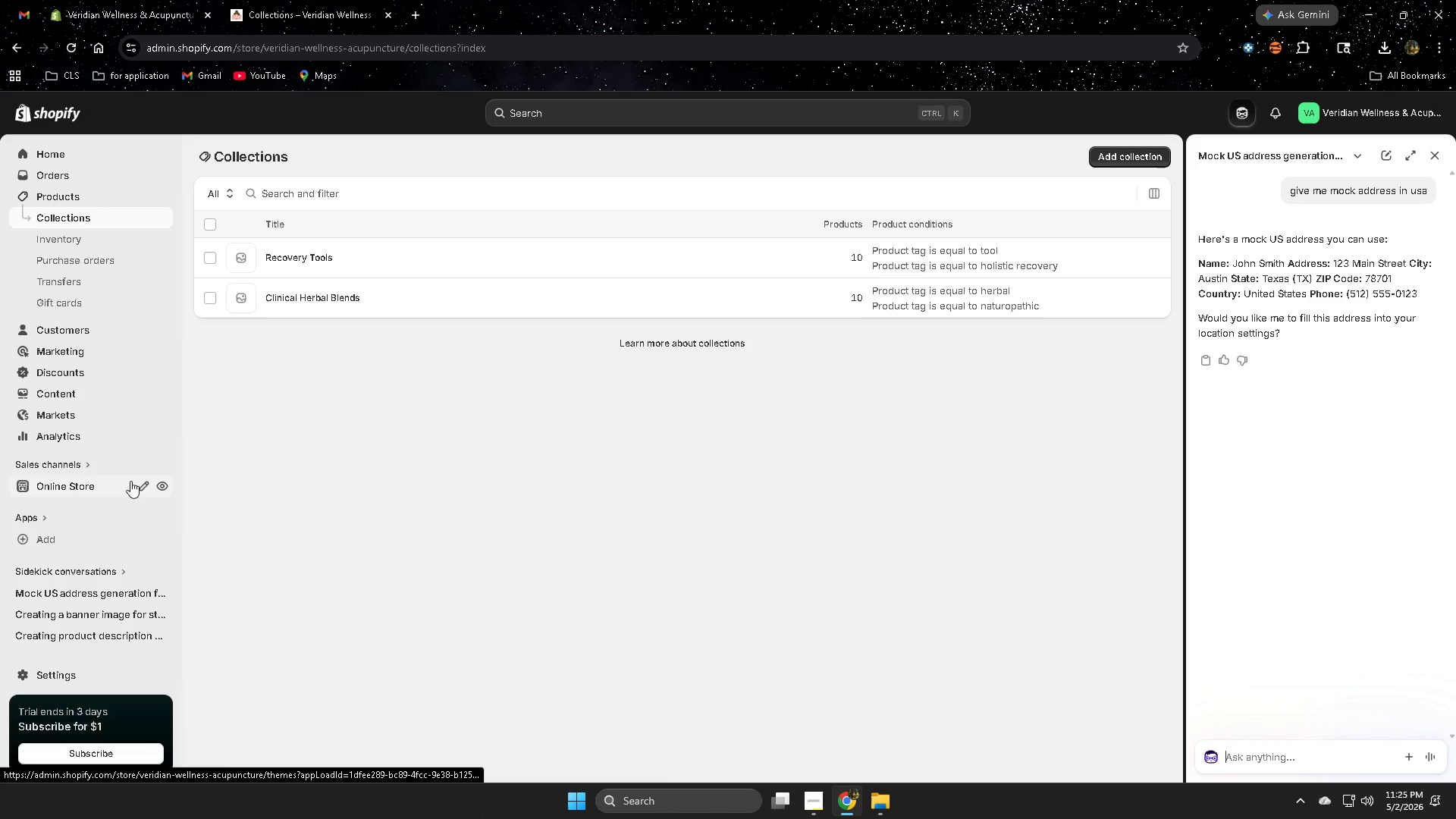 
wait(5.18)
 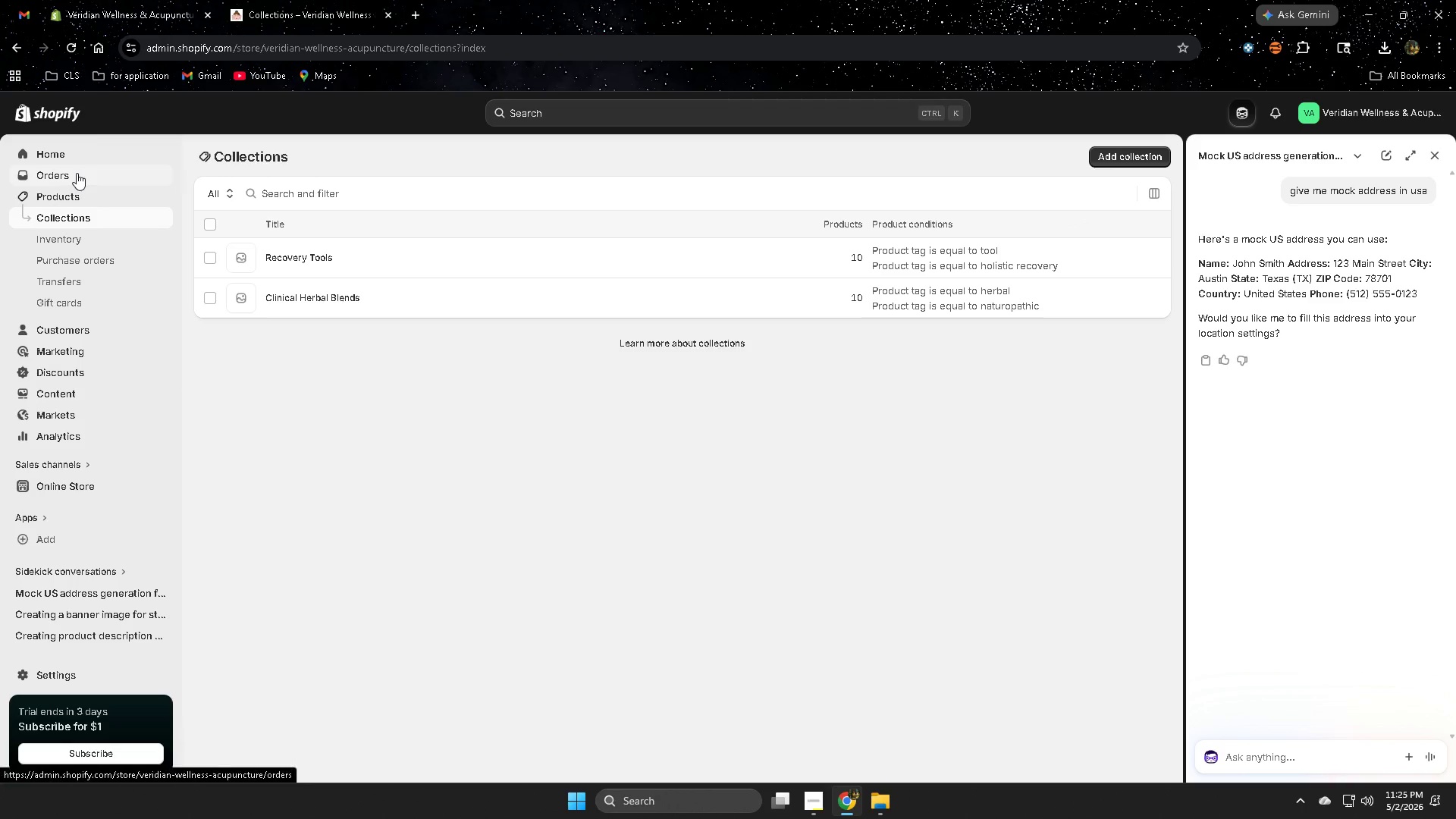 
left_click([110, 485])
 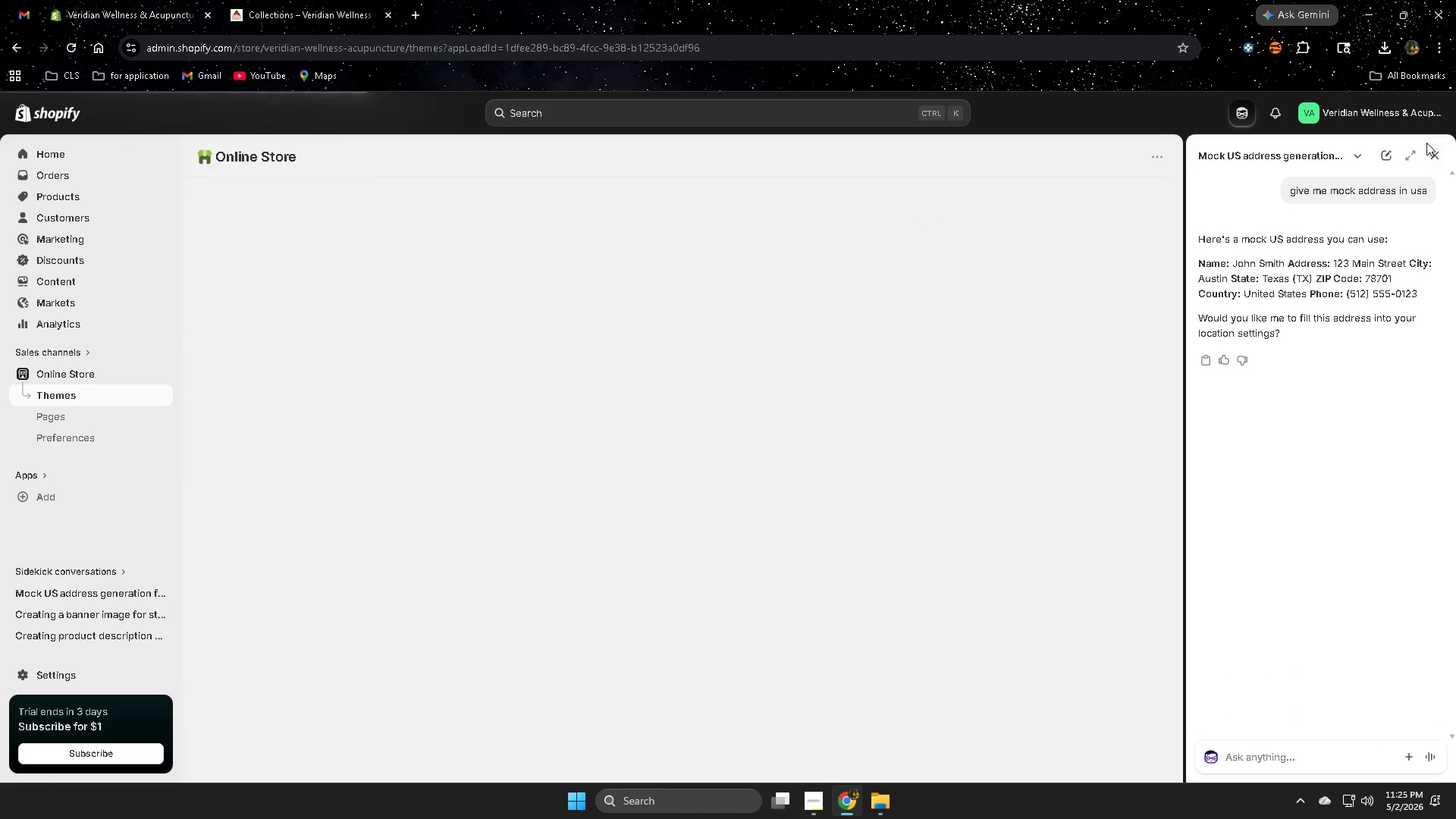 
left_click([1438, 159])
 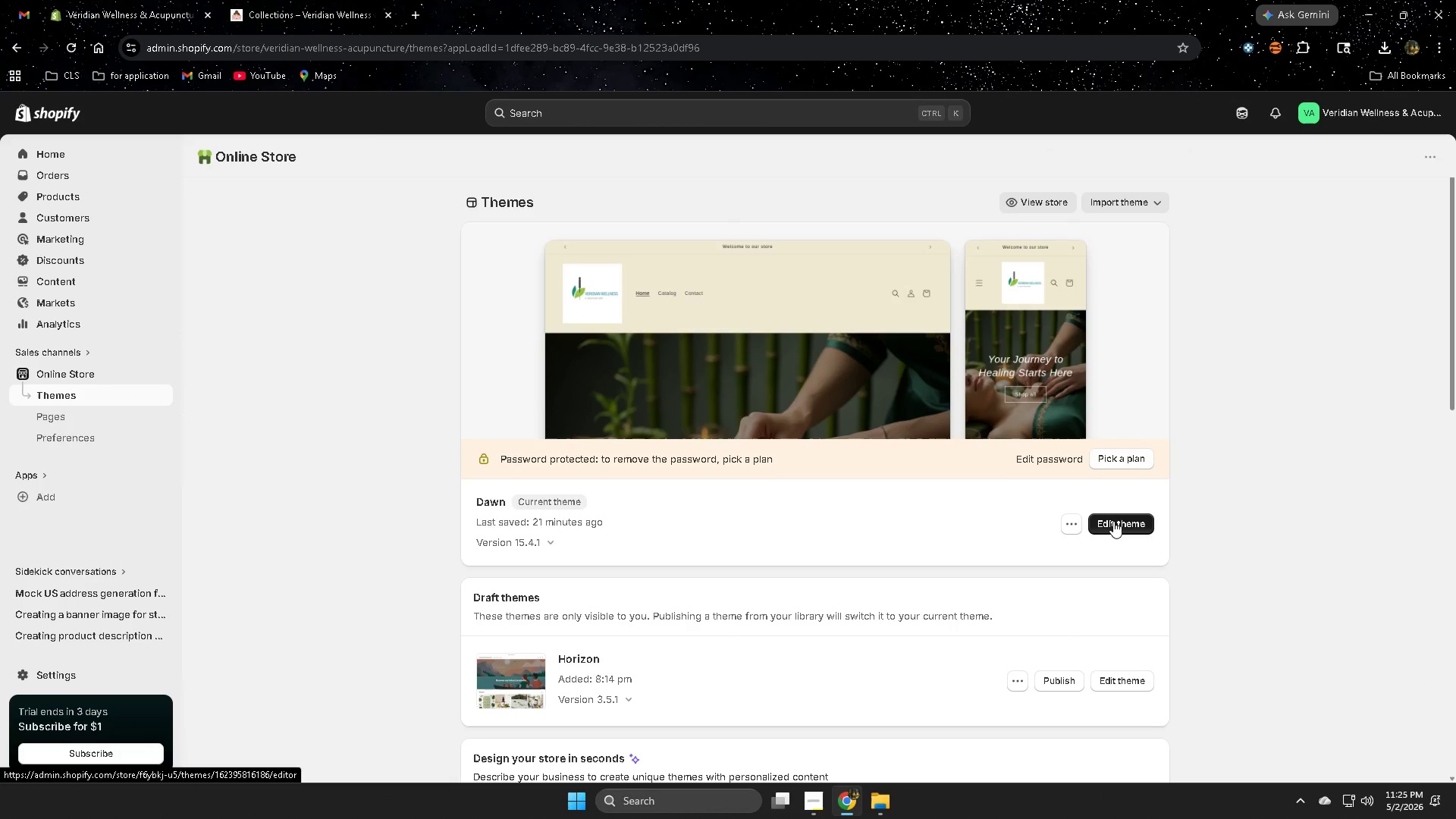 
left_click([1117, 526])
 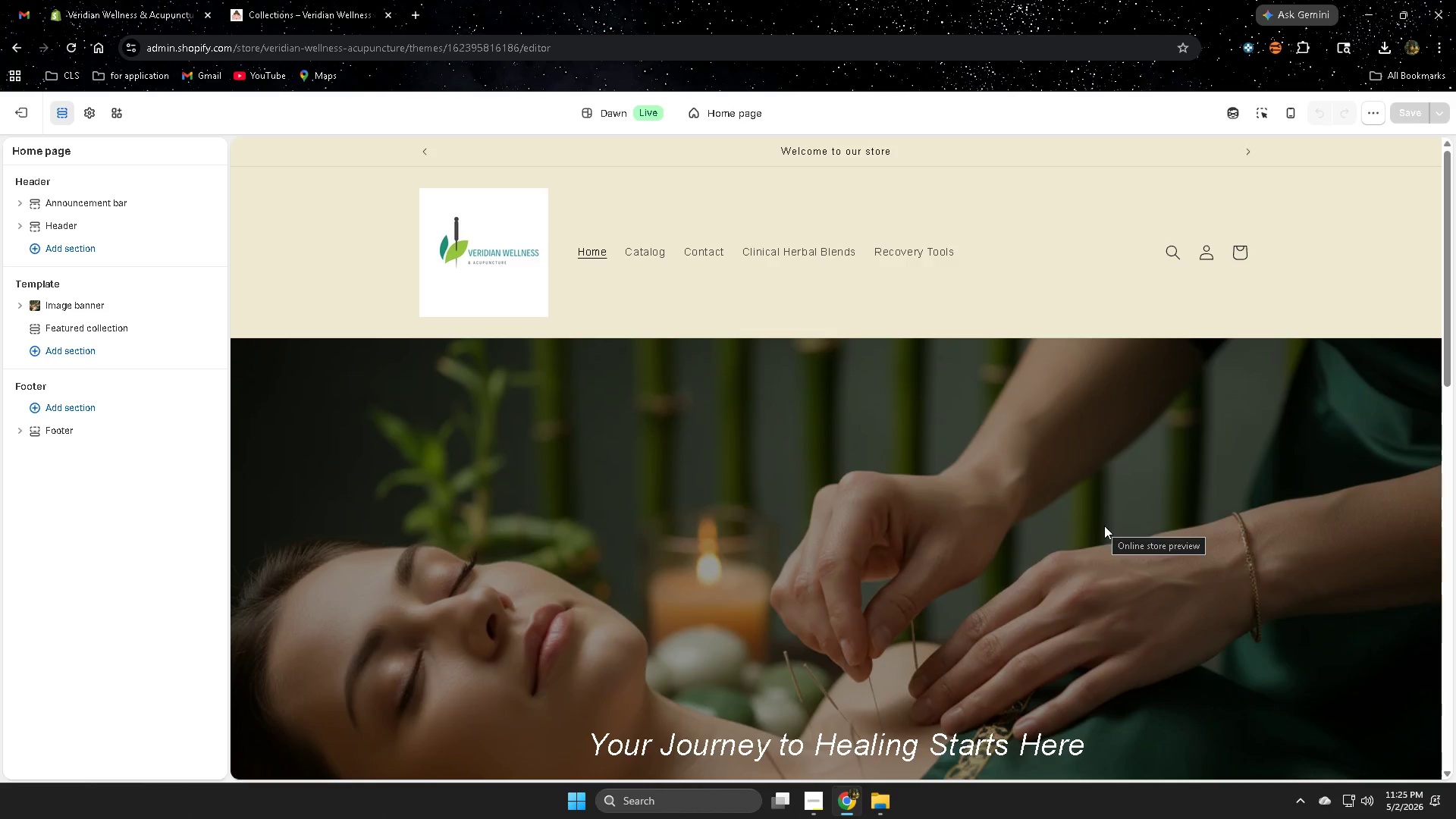 
double_click([687, 274])
 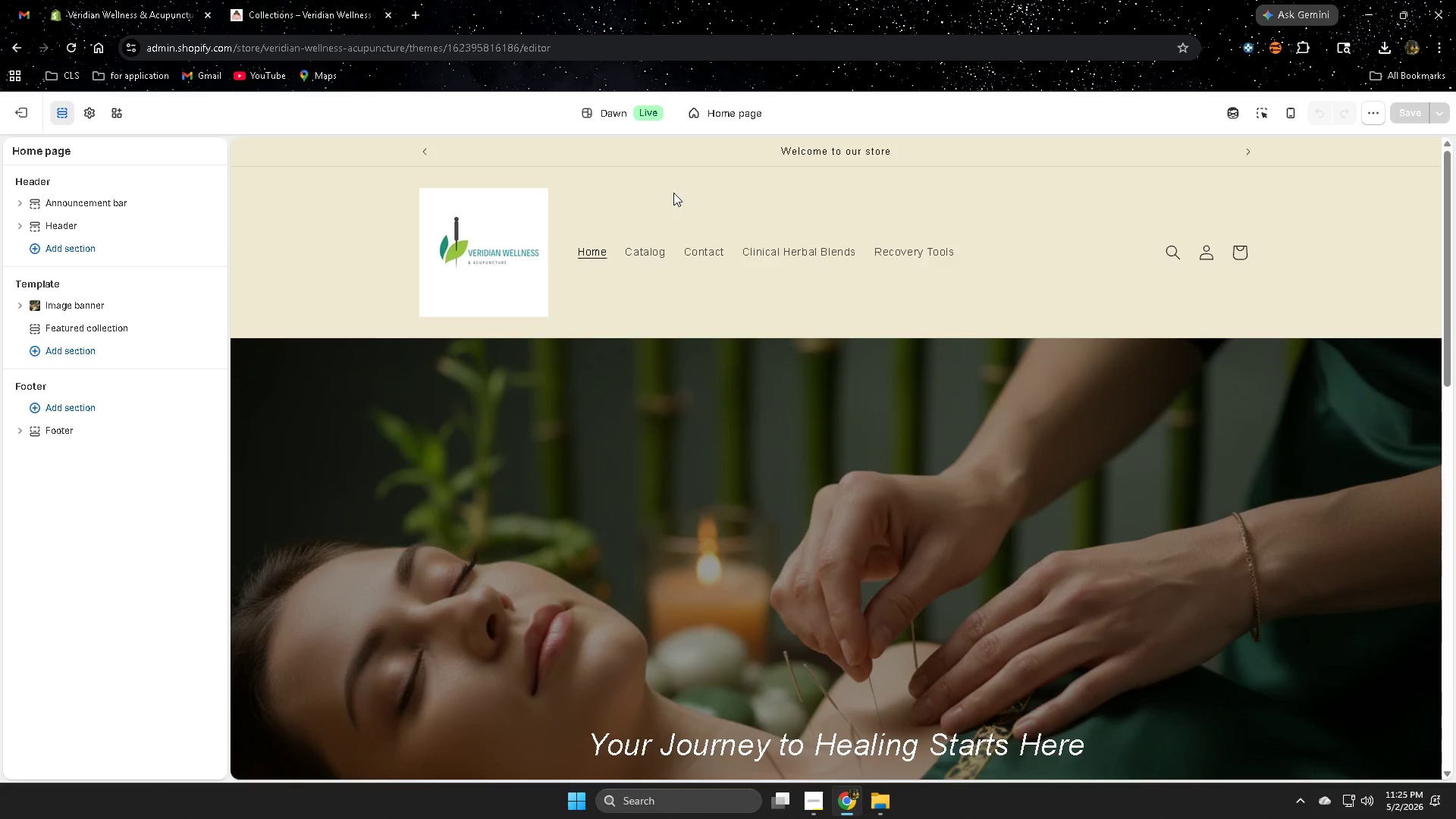 
triple_click([673, 193])
 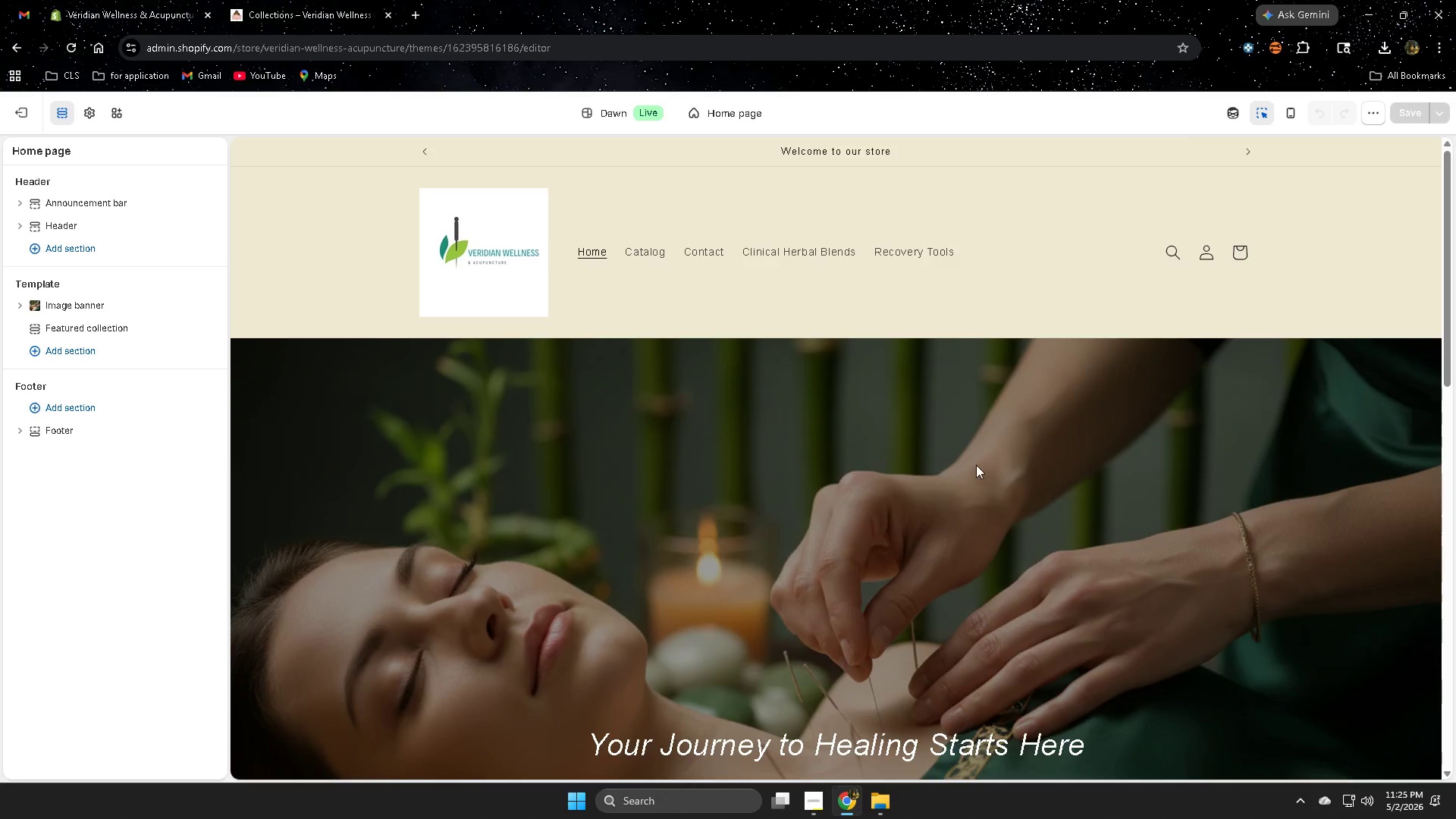 
scroll: coordinate [569, 387], scroll_direction: down, amount: 3.0
 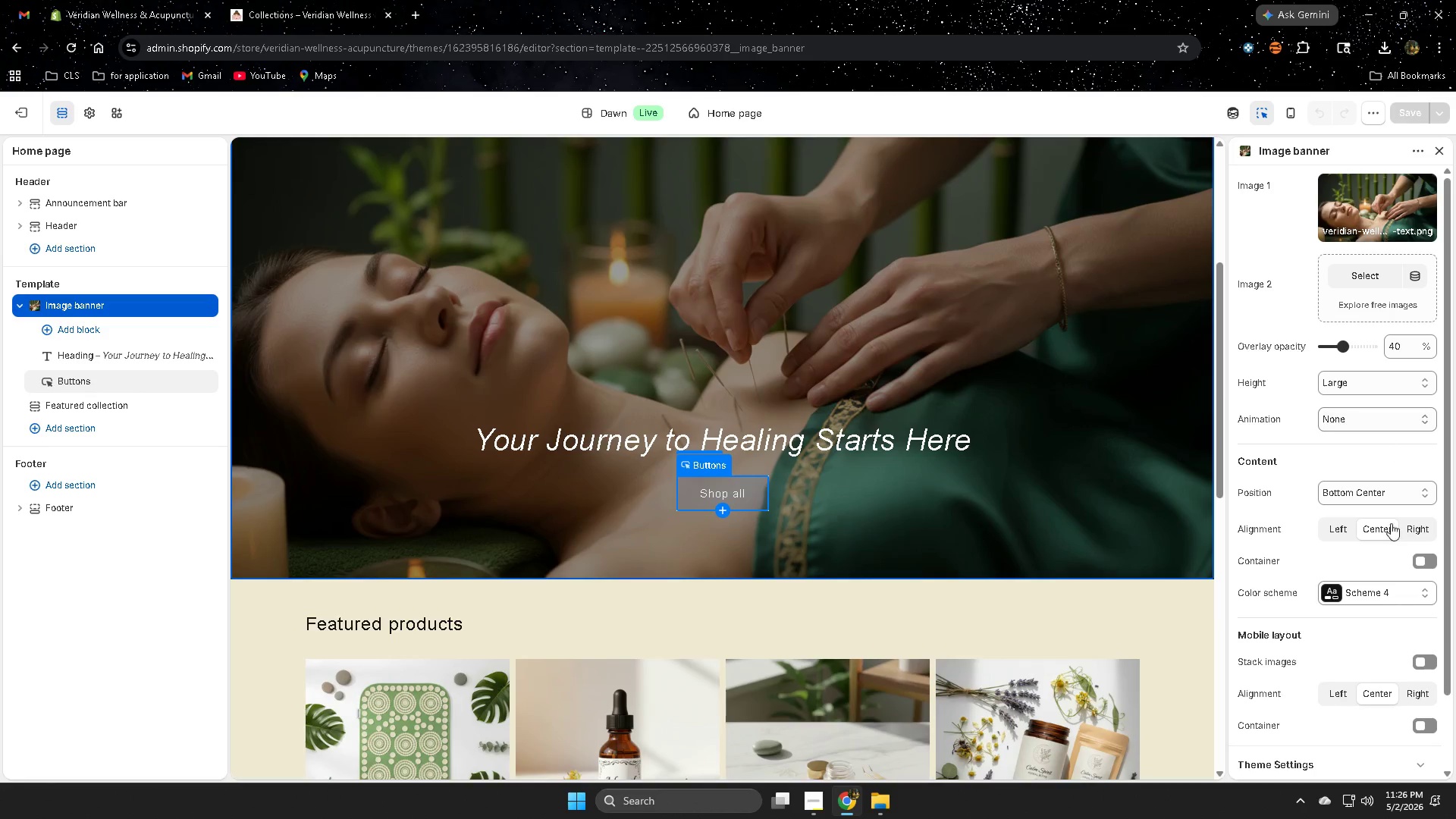 
scroll: coordinate [714, 385], scroll_direction: up, amount: 6.0
 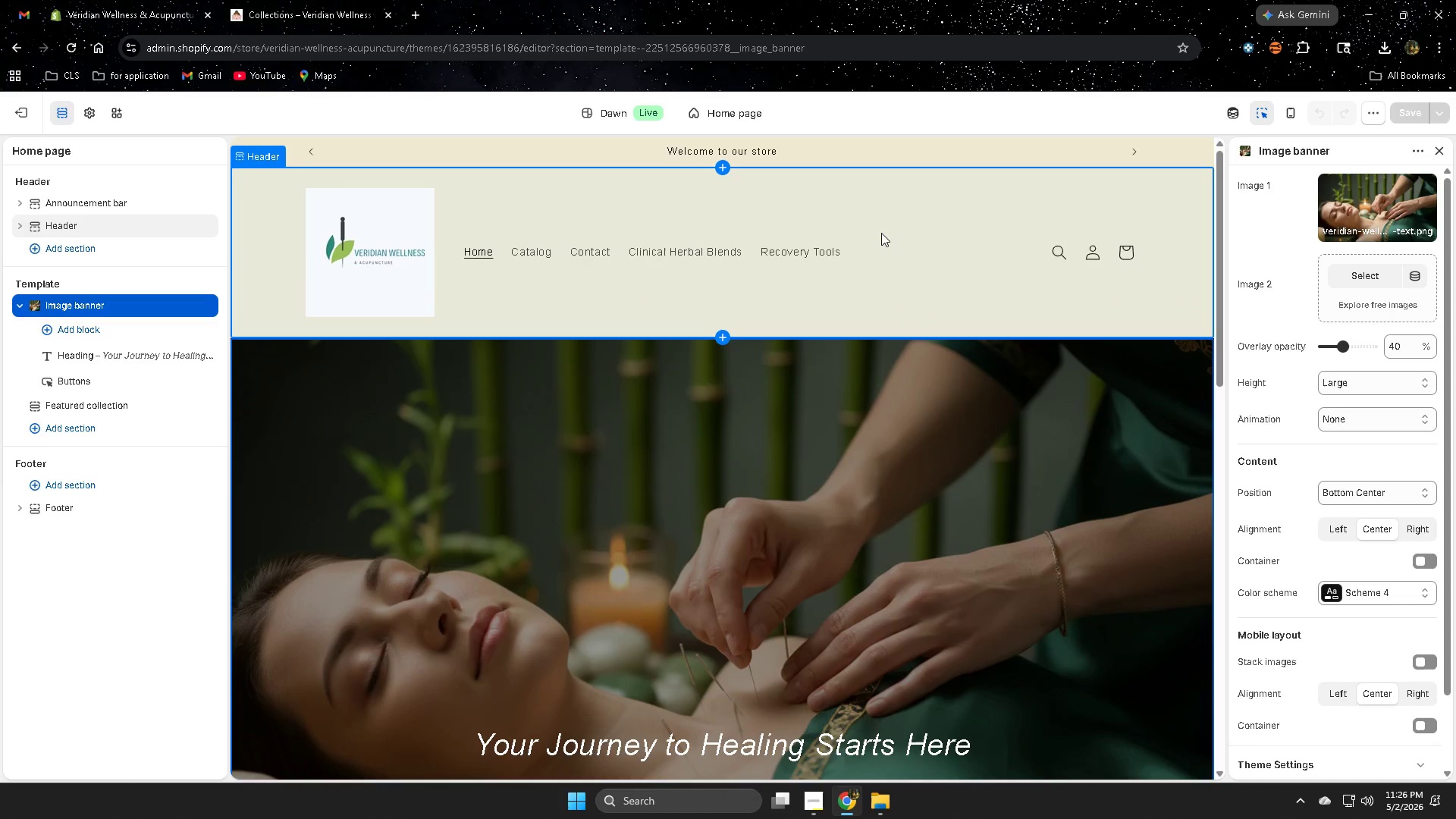 
left_click([882, 231])
 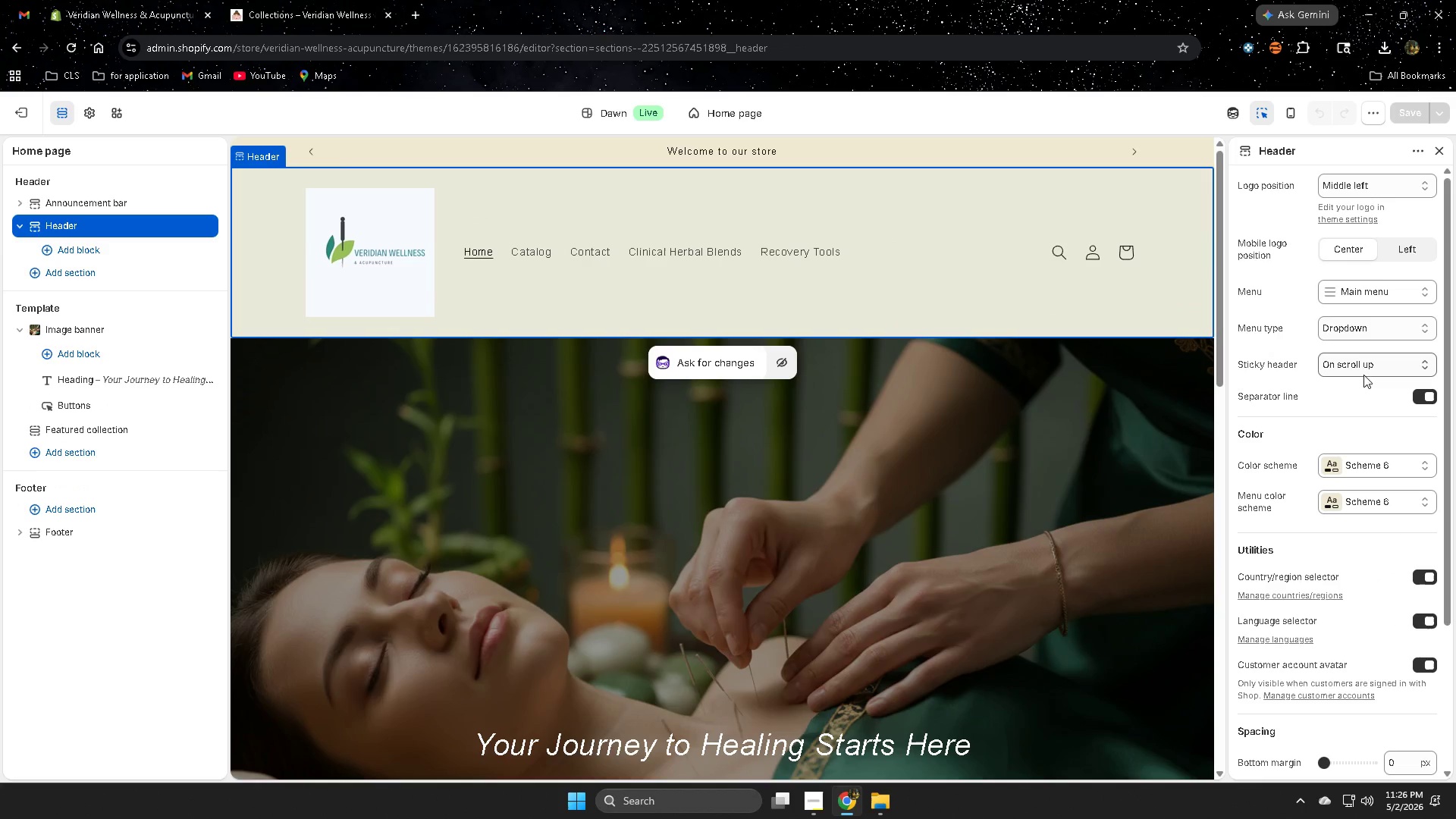 
scroll: coordinate [1004, 425], scroll_direction: down, amount: 8.0
 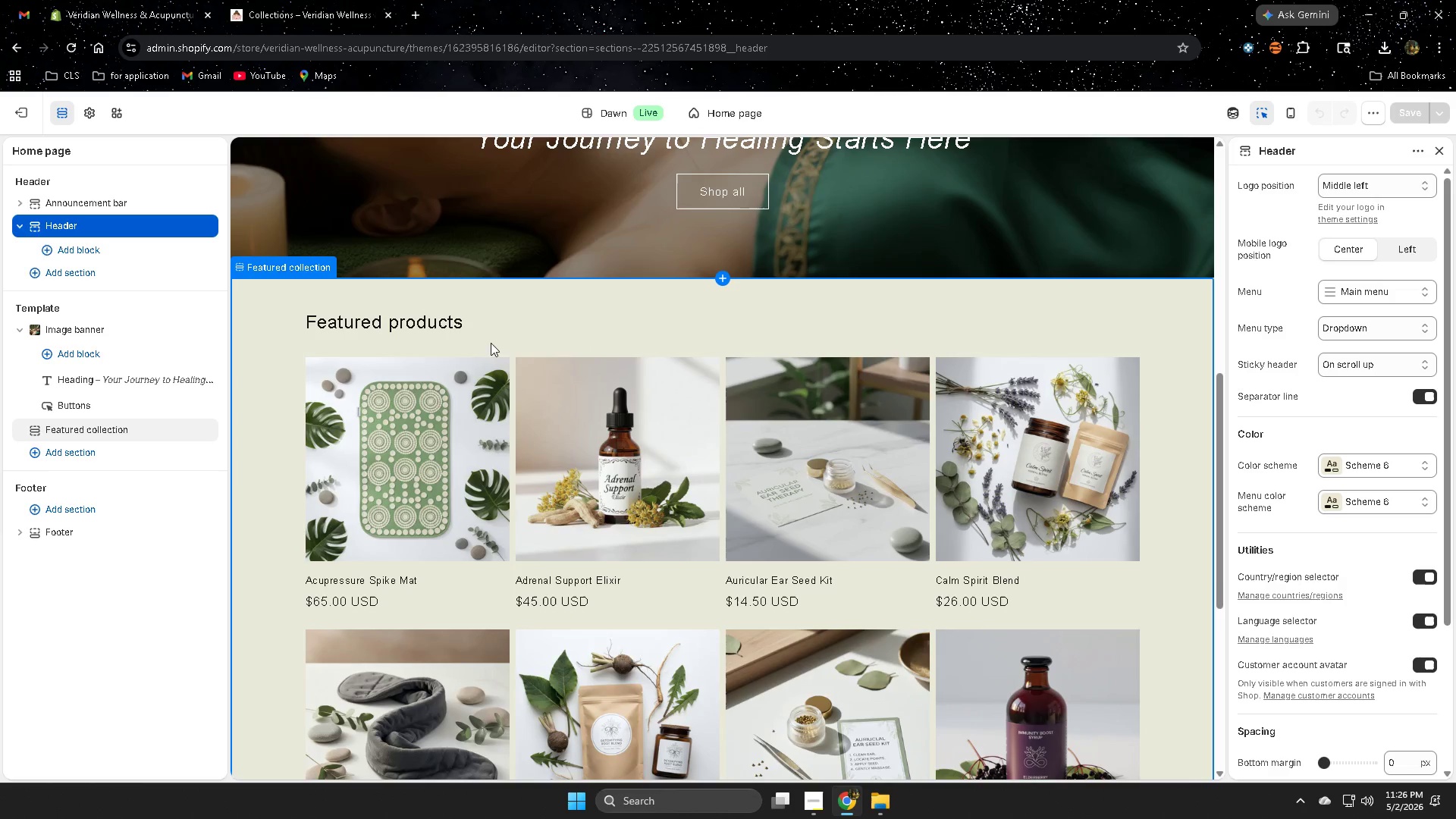 
left_click([519, 322])
 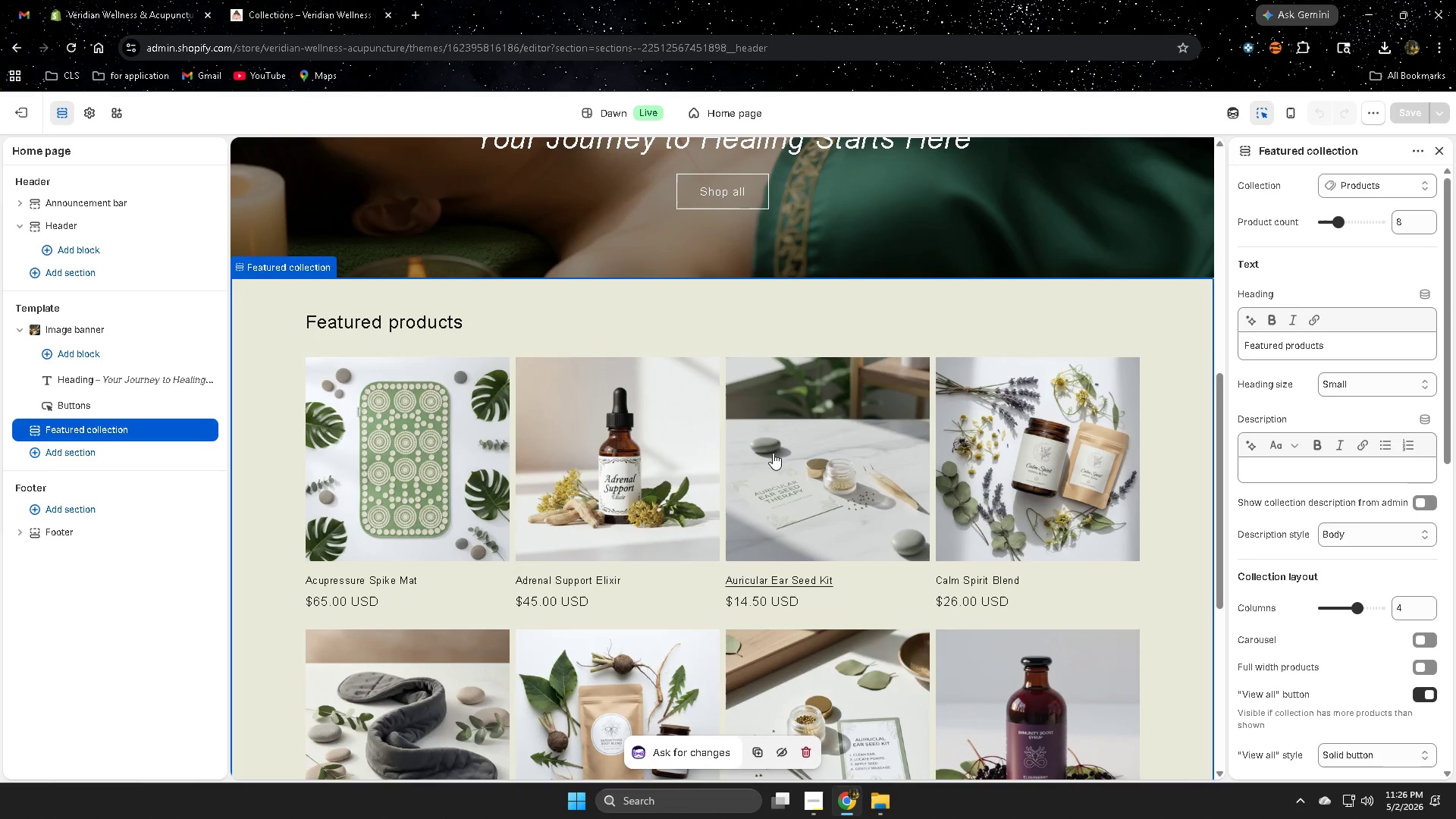 
scroll: coordinate [559, 405], scroll_direction: up, amount: 6.0
 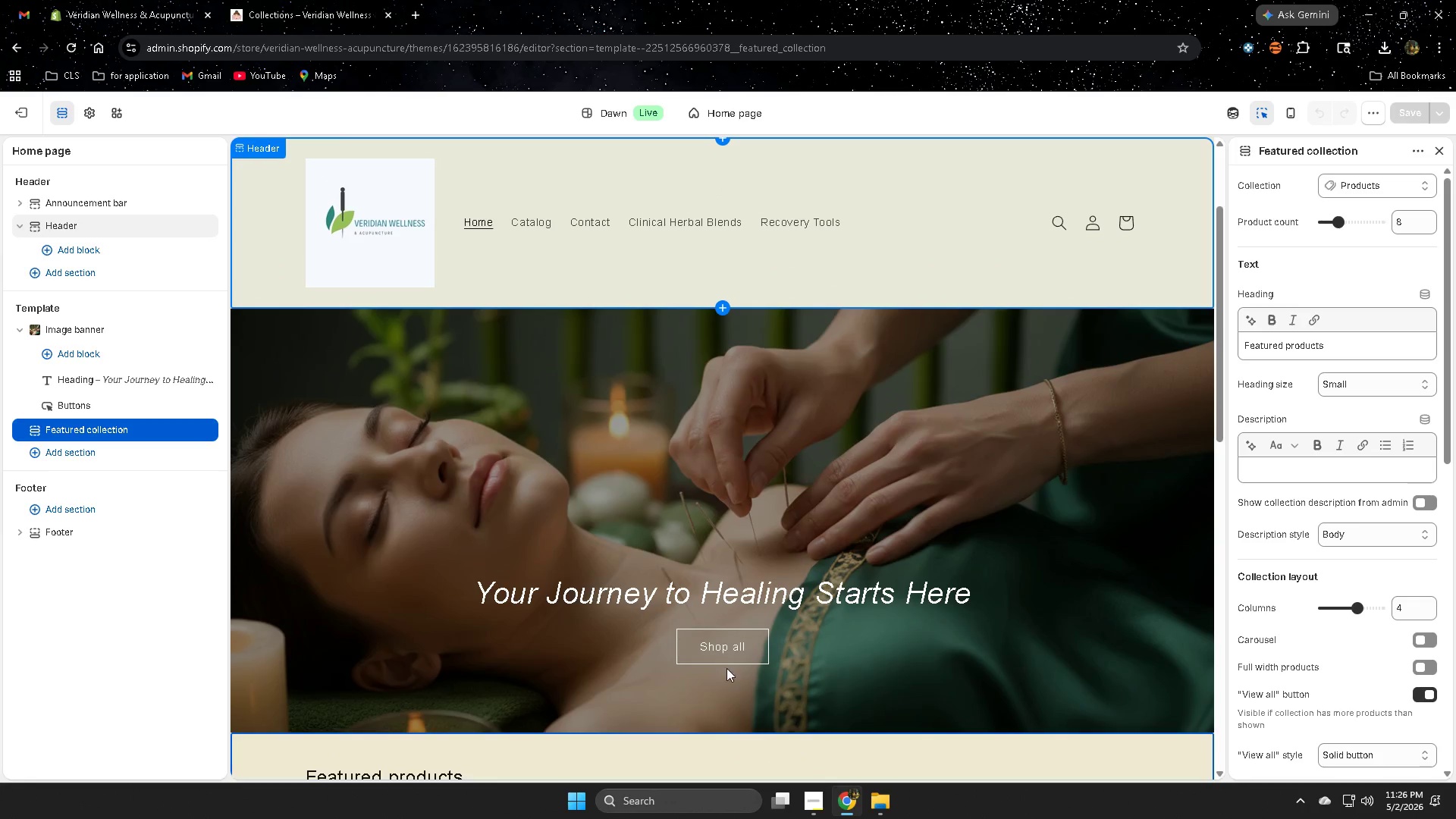 
left_click([740, 650])
 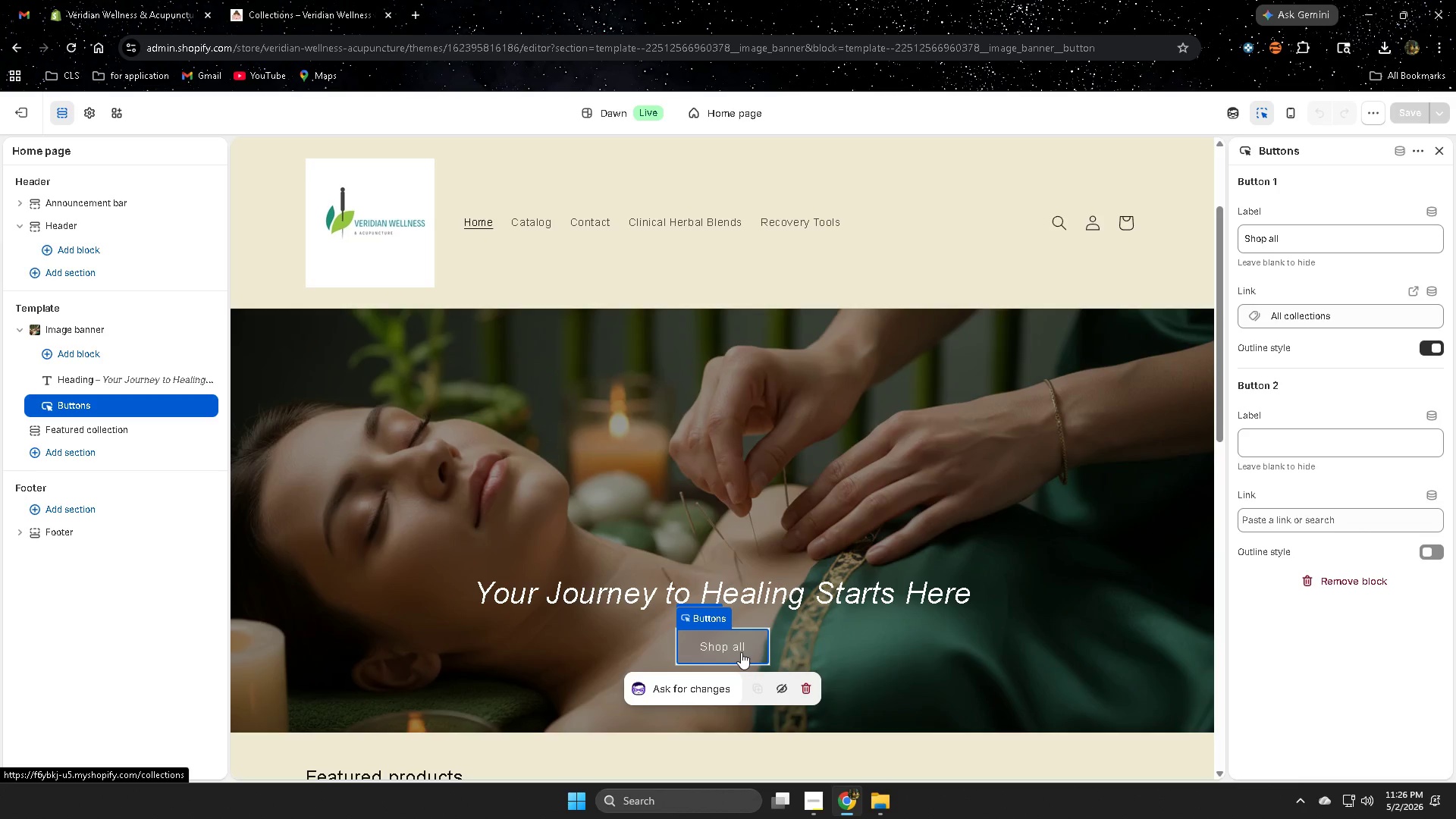 
left_click([741, 652])
 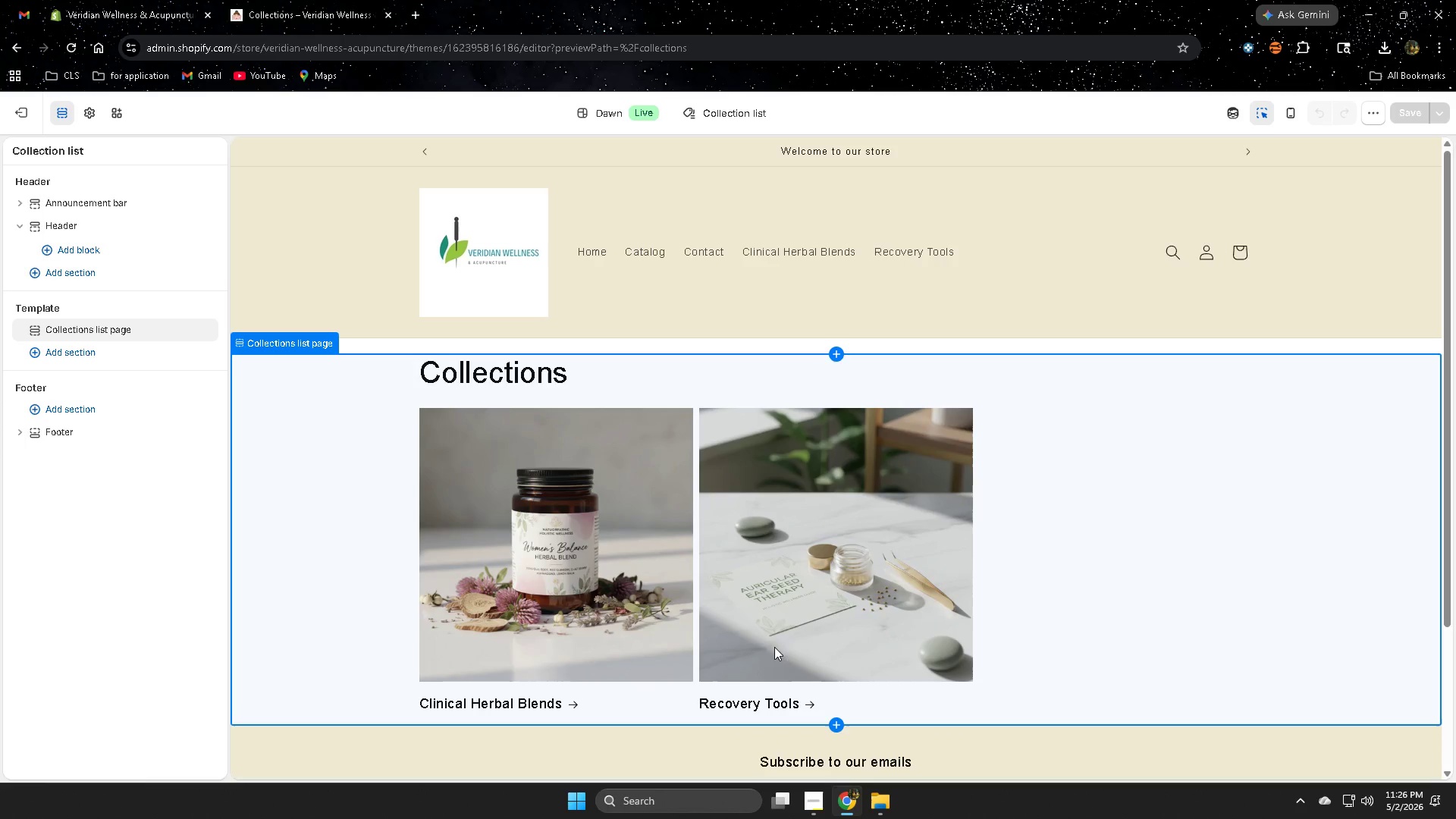 
left_click([1254, 444])
 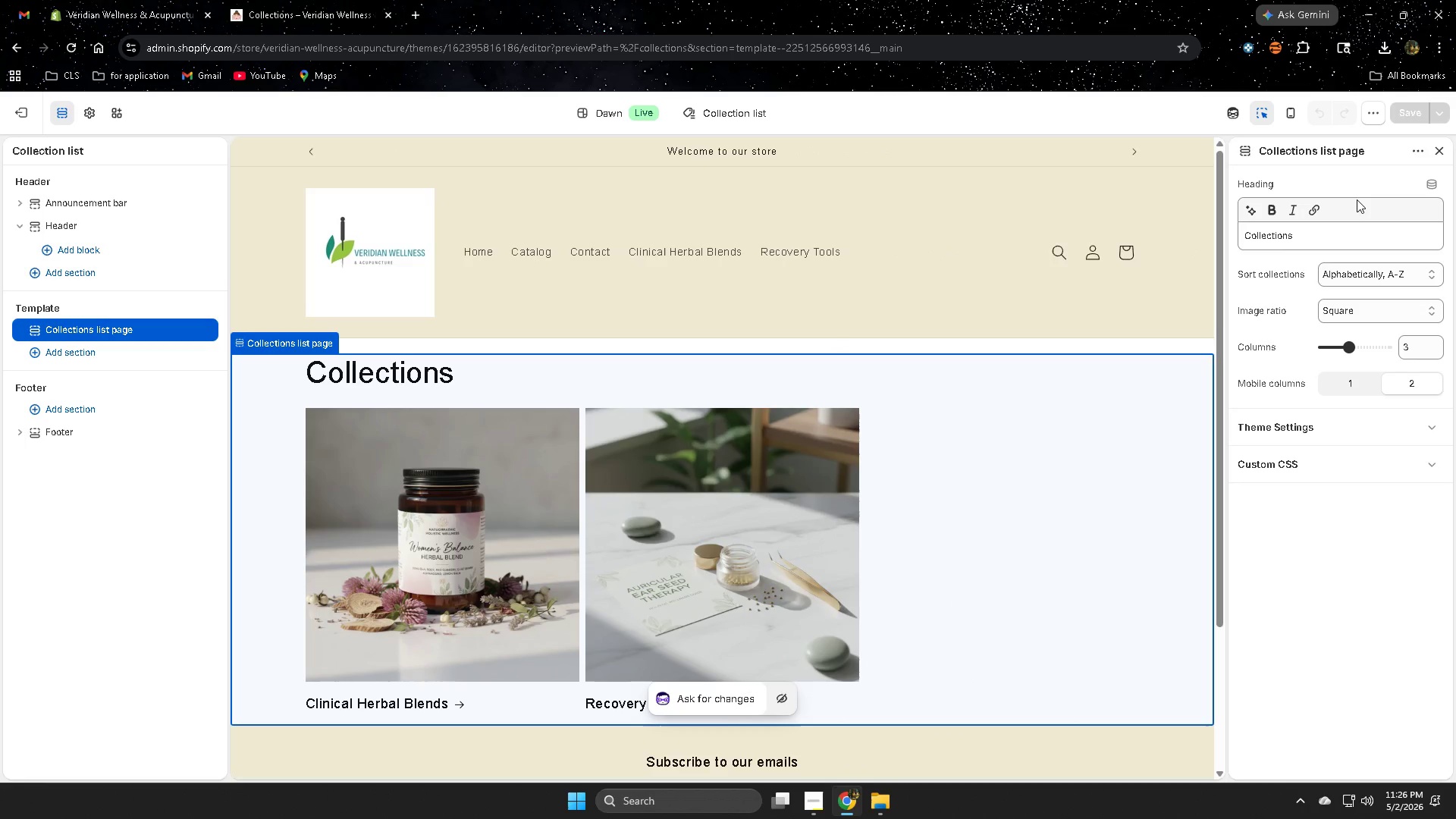 
left_click([1106, 514])
 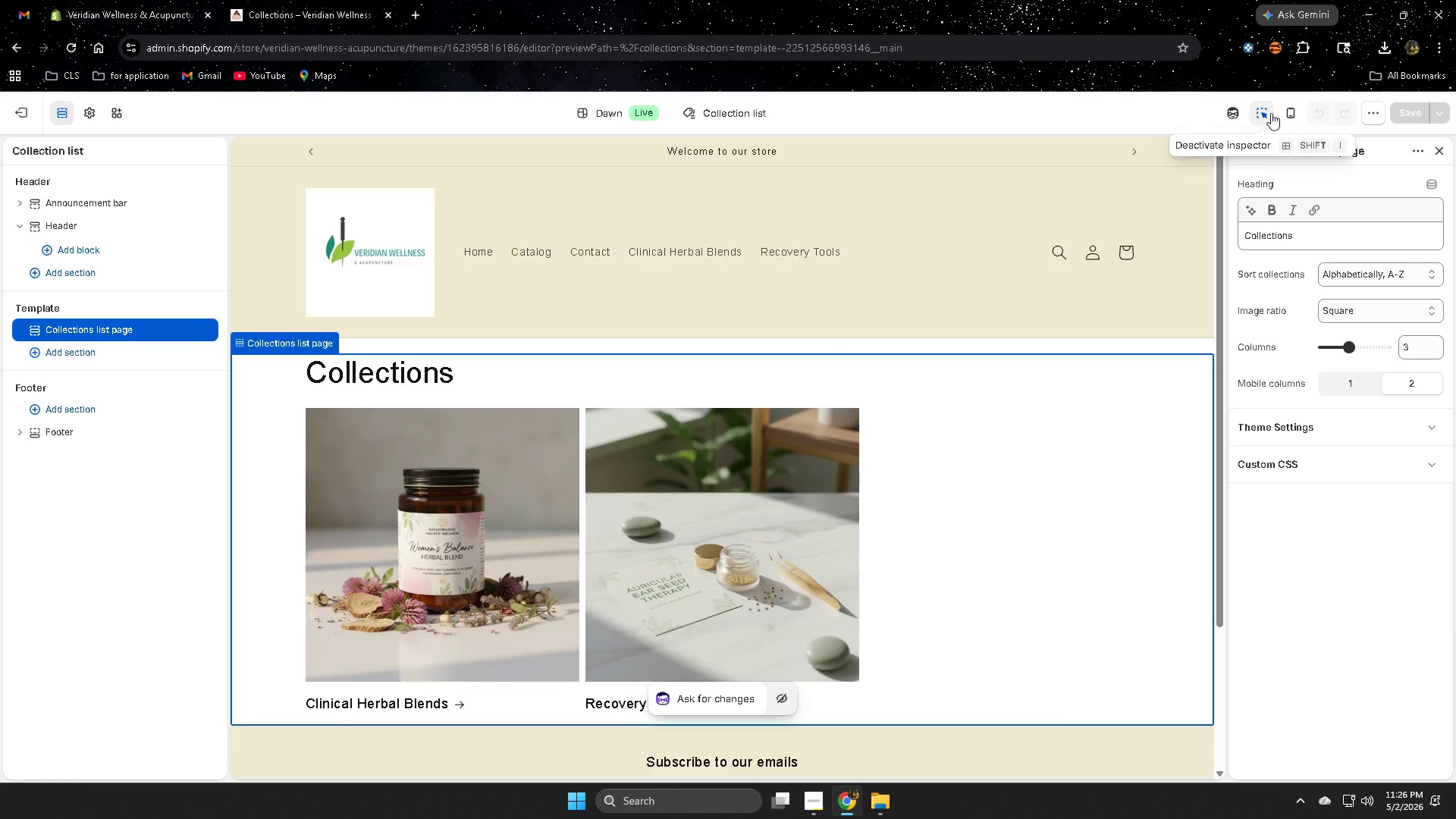 
wait(5.52)
 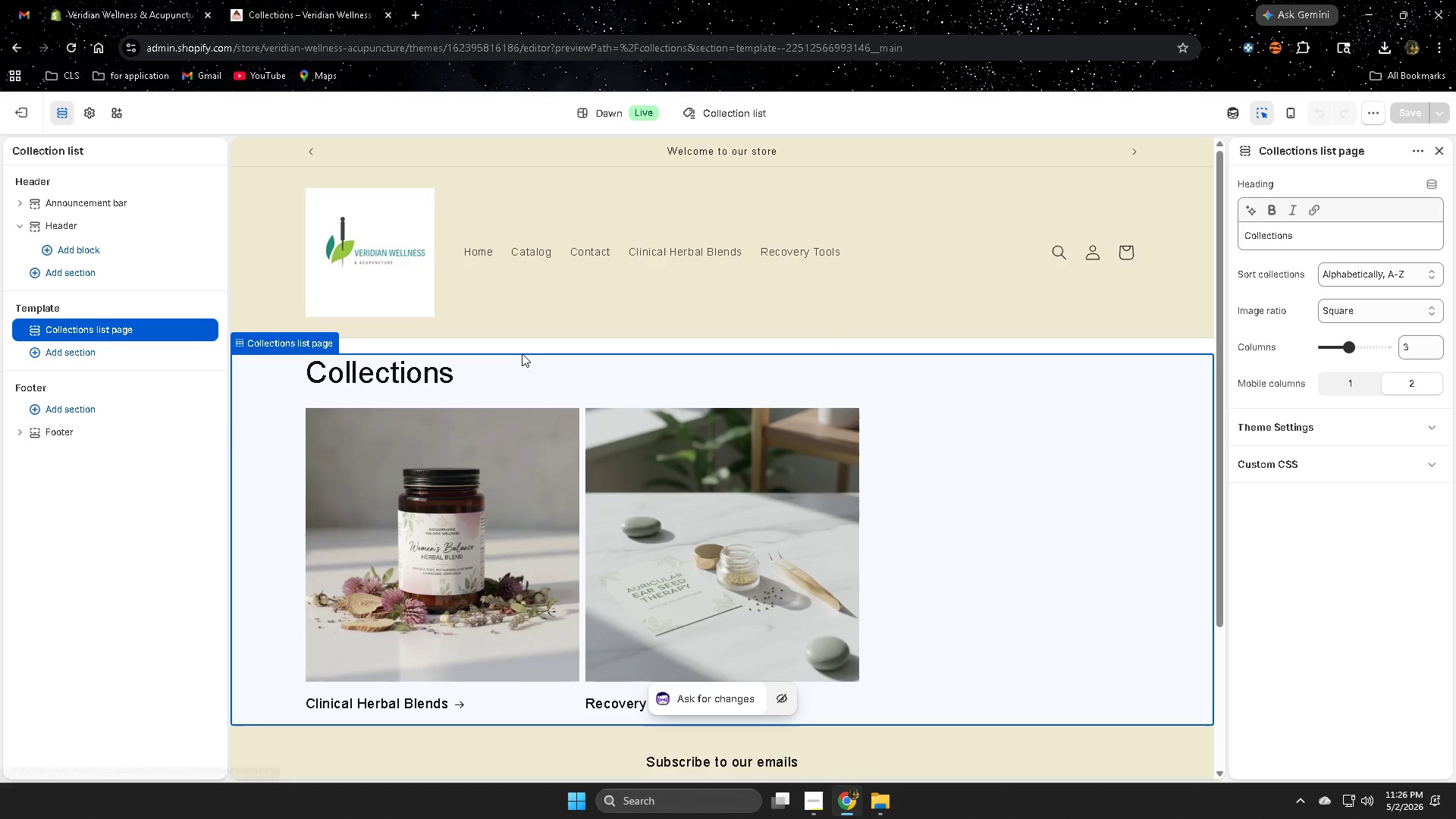 
left_click([1420, 151])
 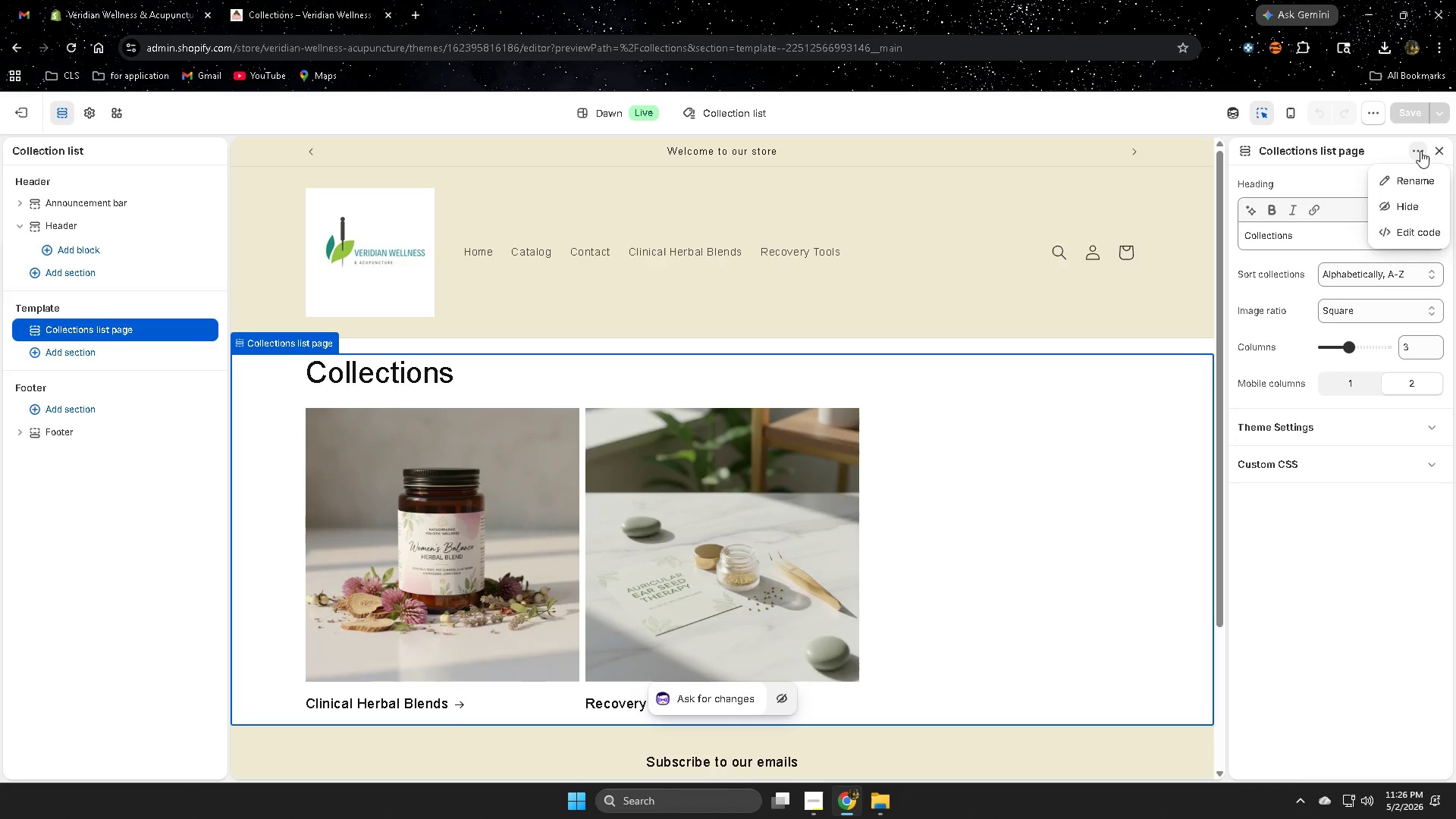 
left_click([1420, 151])
 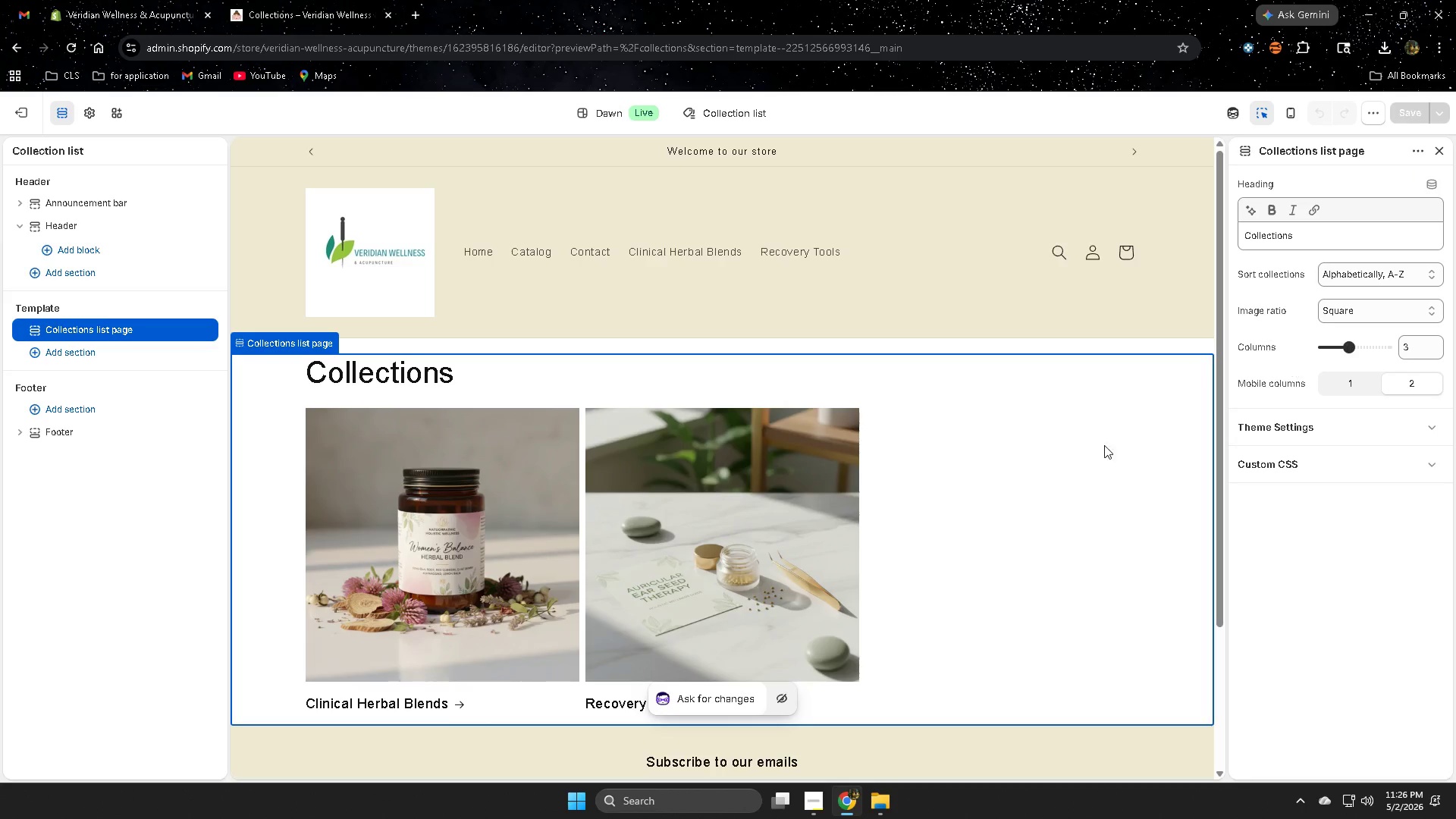 
scroll: coordinate [844, 585], scroll_direction: up, amount: 3.0
 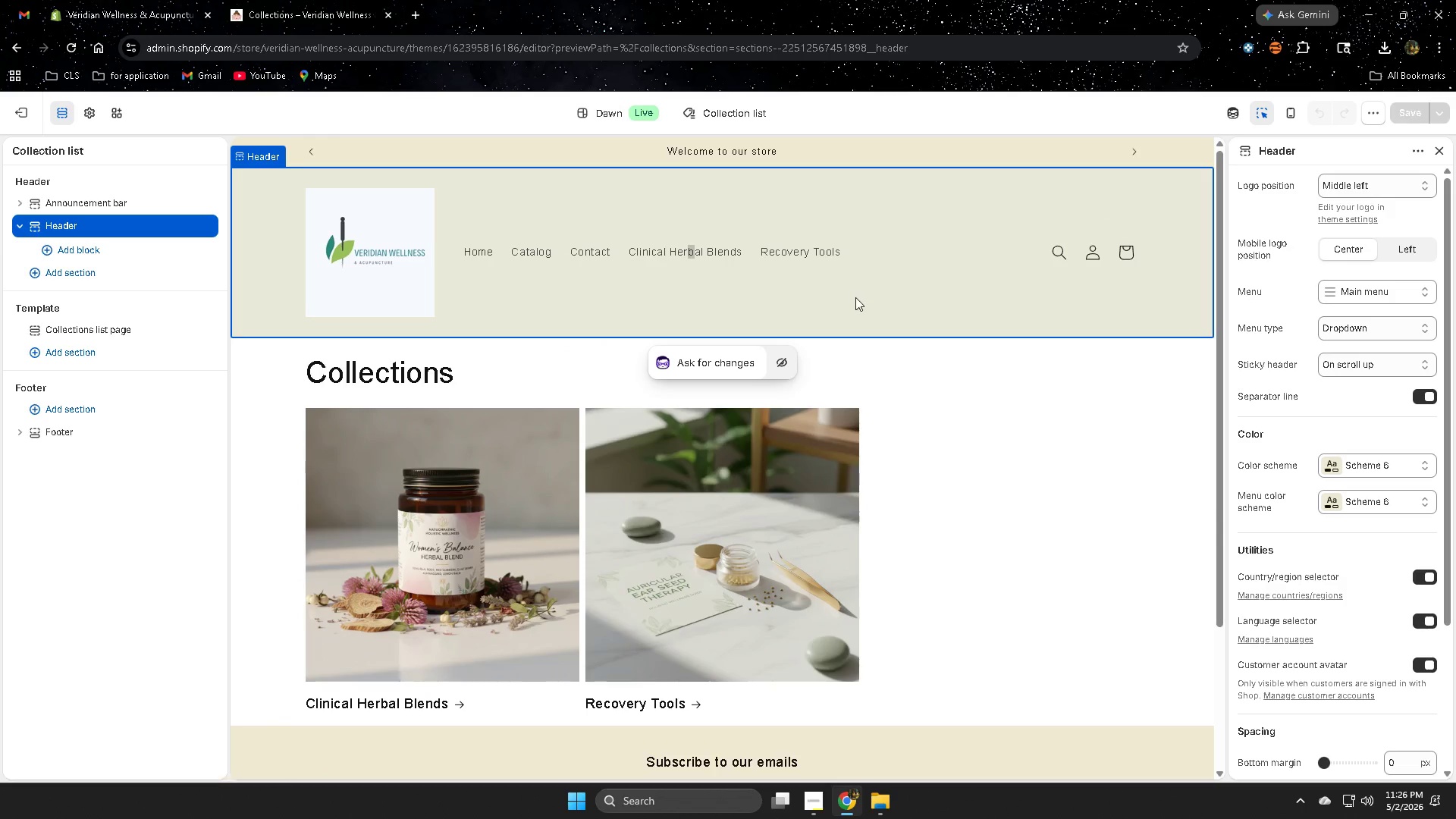 
left_click([703, 255])
 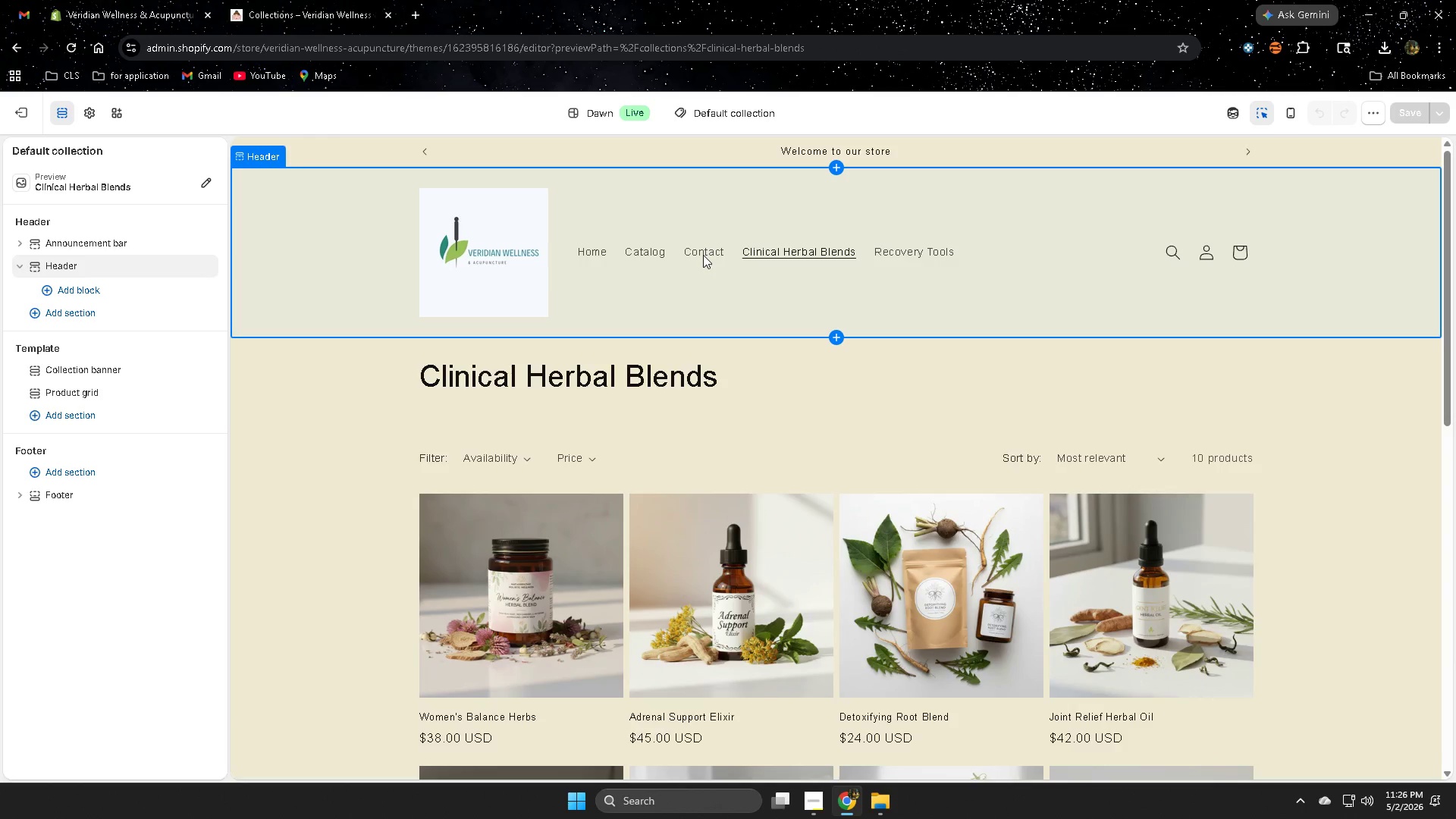 
scroll: coordinate [312, 561], scroll_direction: none, amount: 0.0
 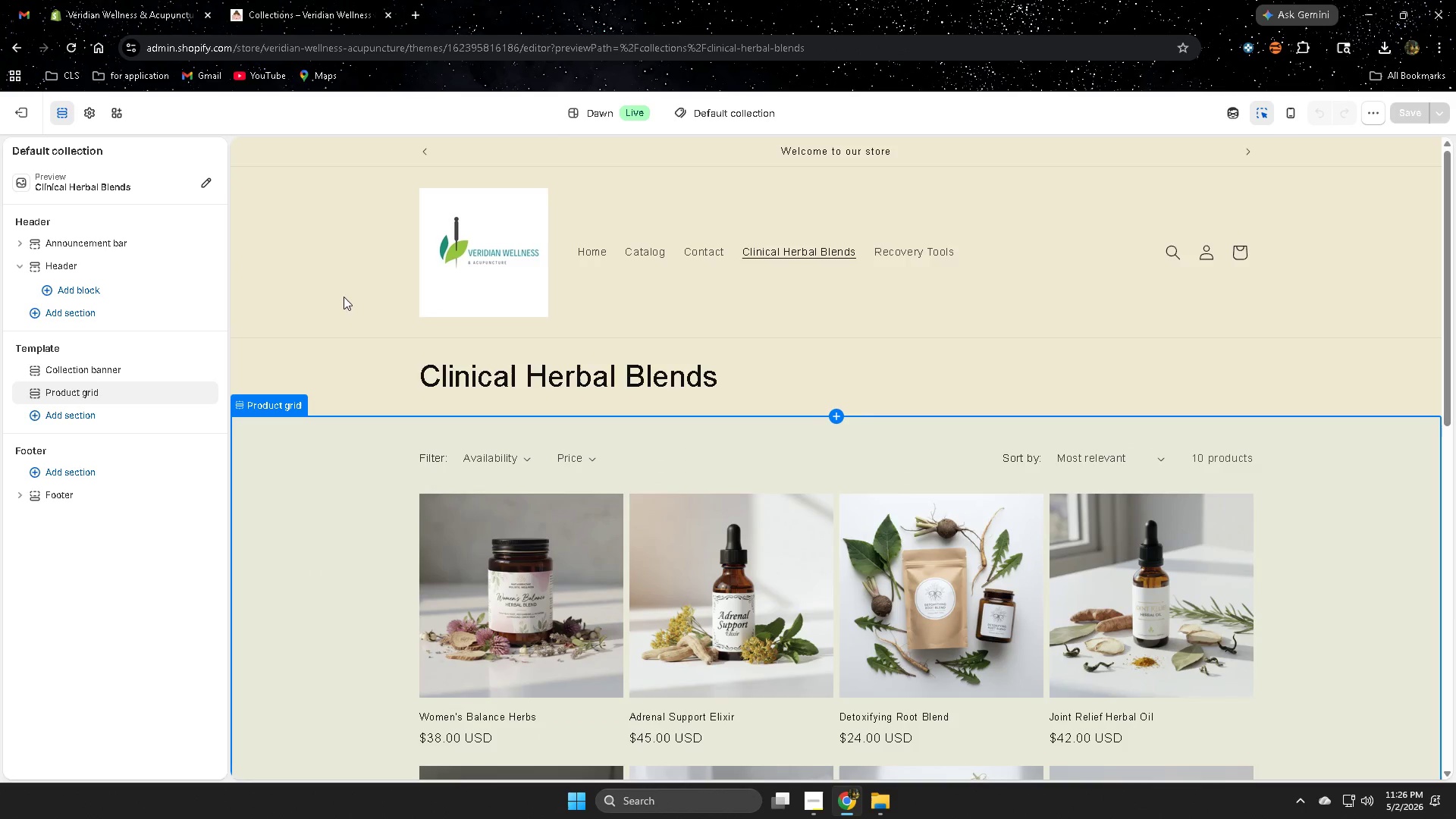 
scroll: coordinate [463, 519], scroll_direction: up, amount: 1.0
 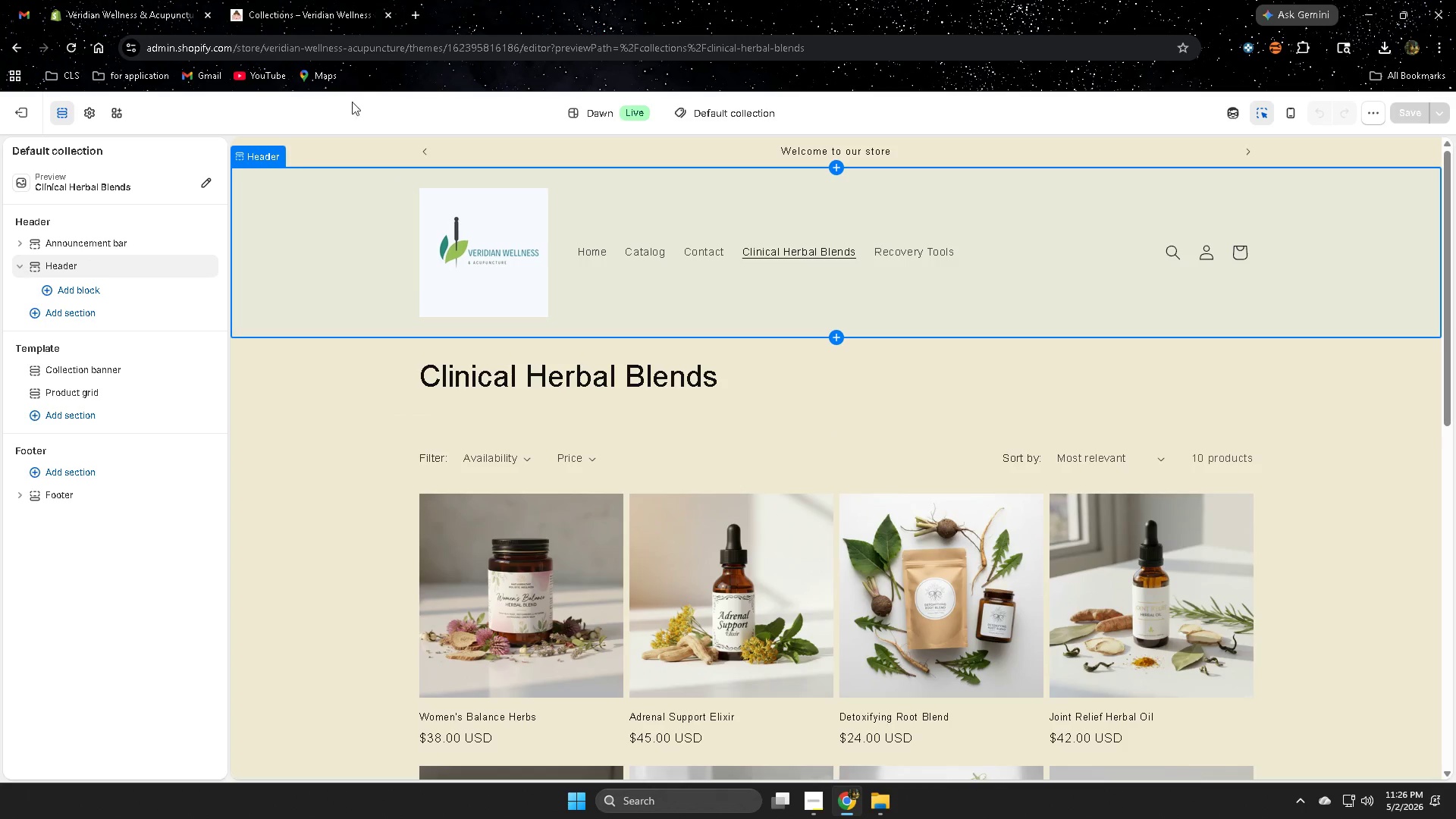 
left_click([285, 0])
 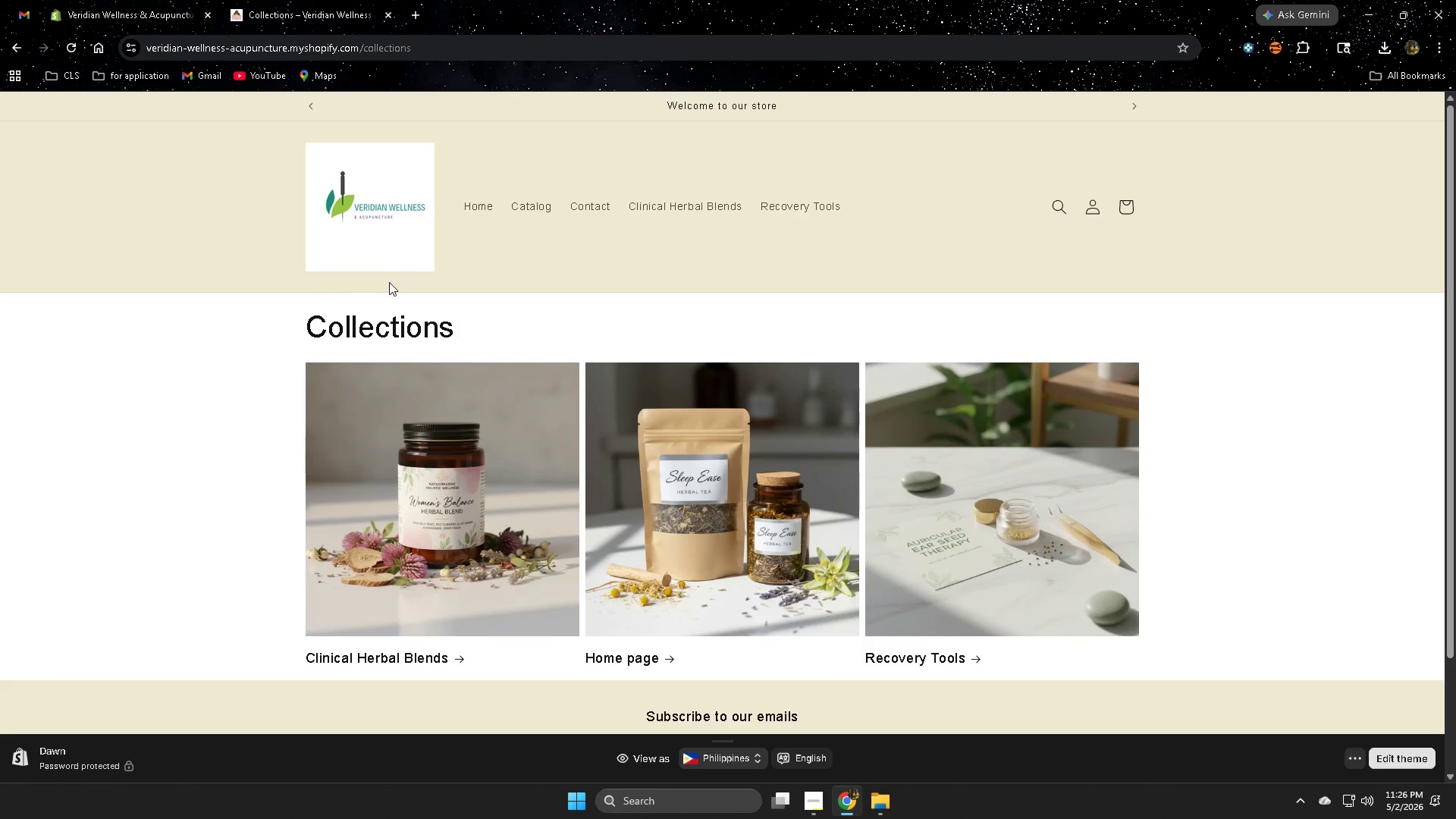 
left_click([516, 207])
 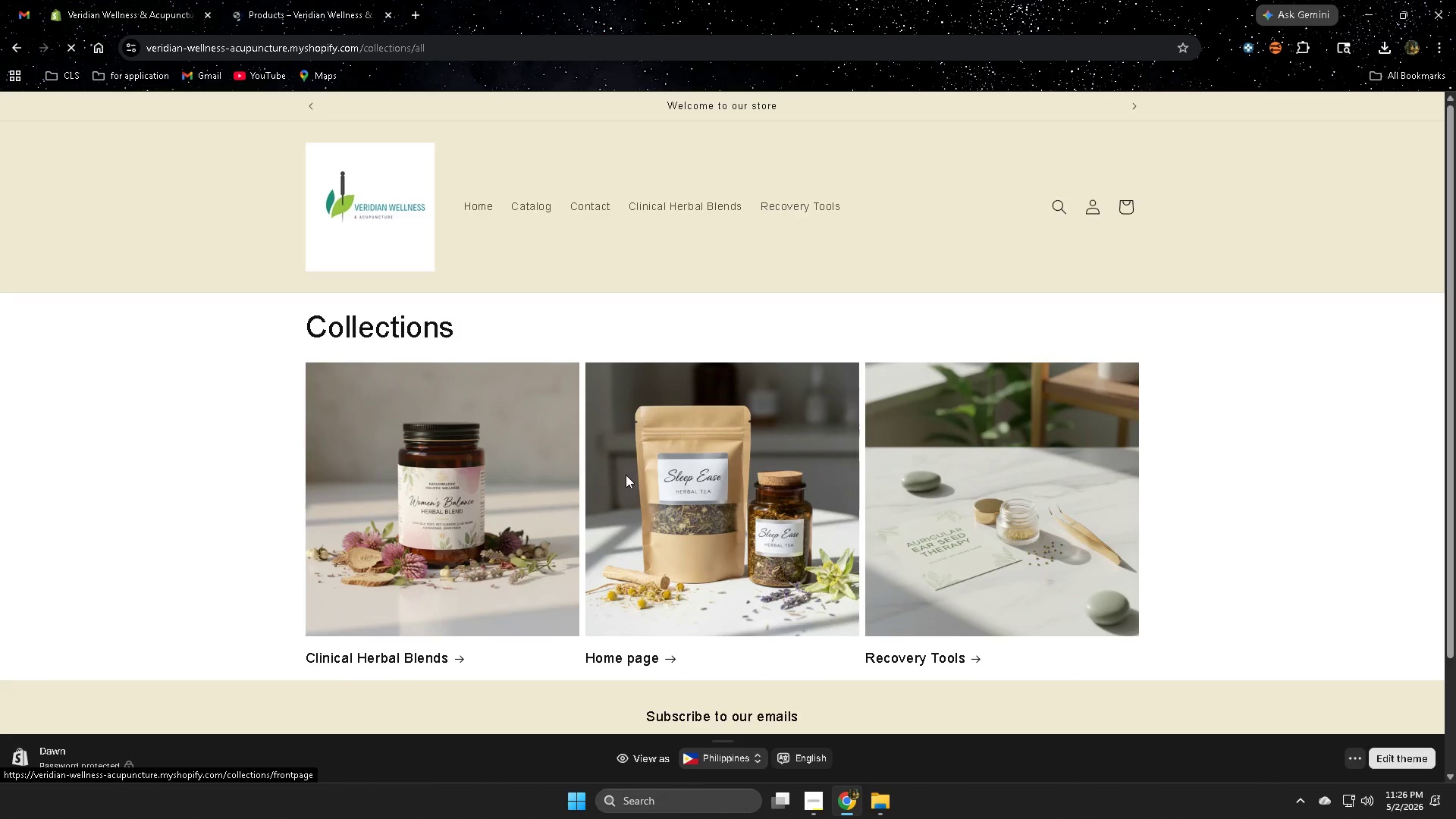 
scroll: coordinate [622, 480], scroll_direction: none, amount: 0.0
 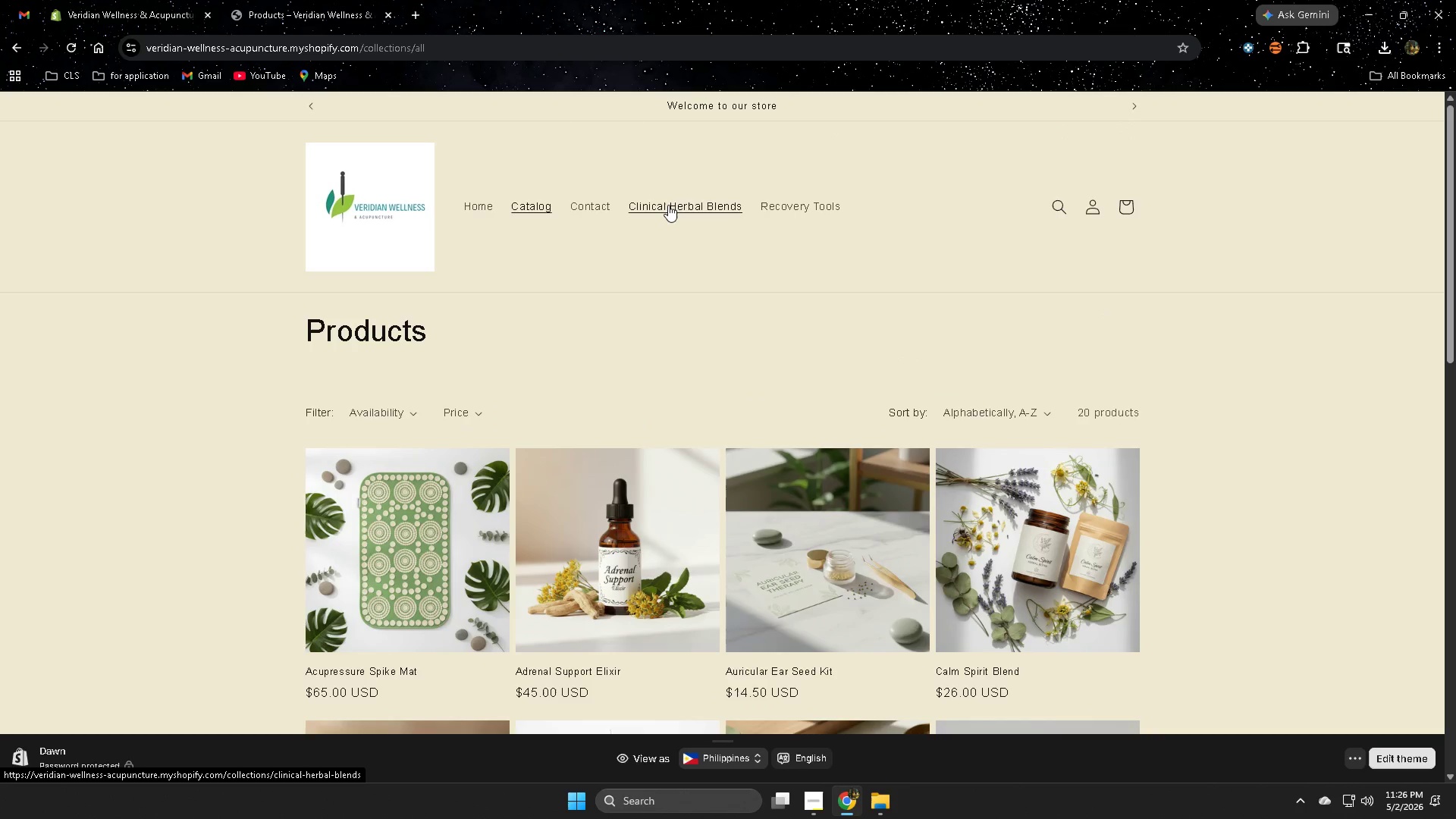 
left_click([668, 204])
 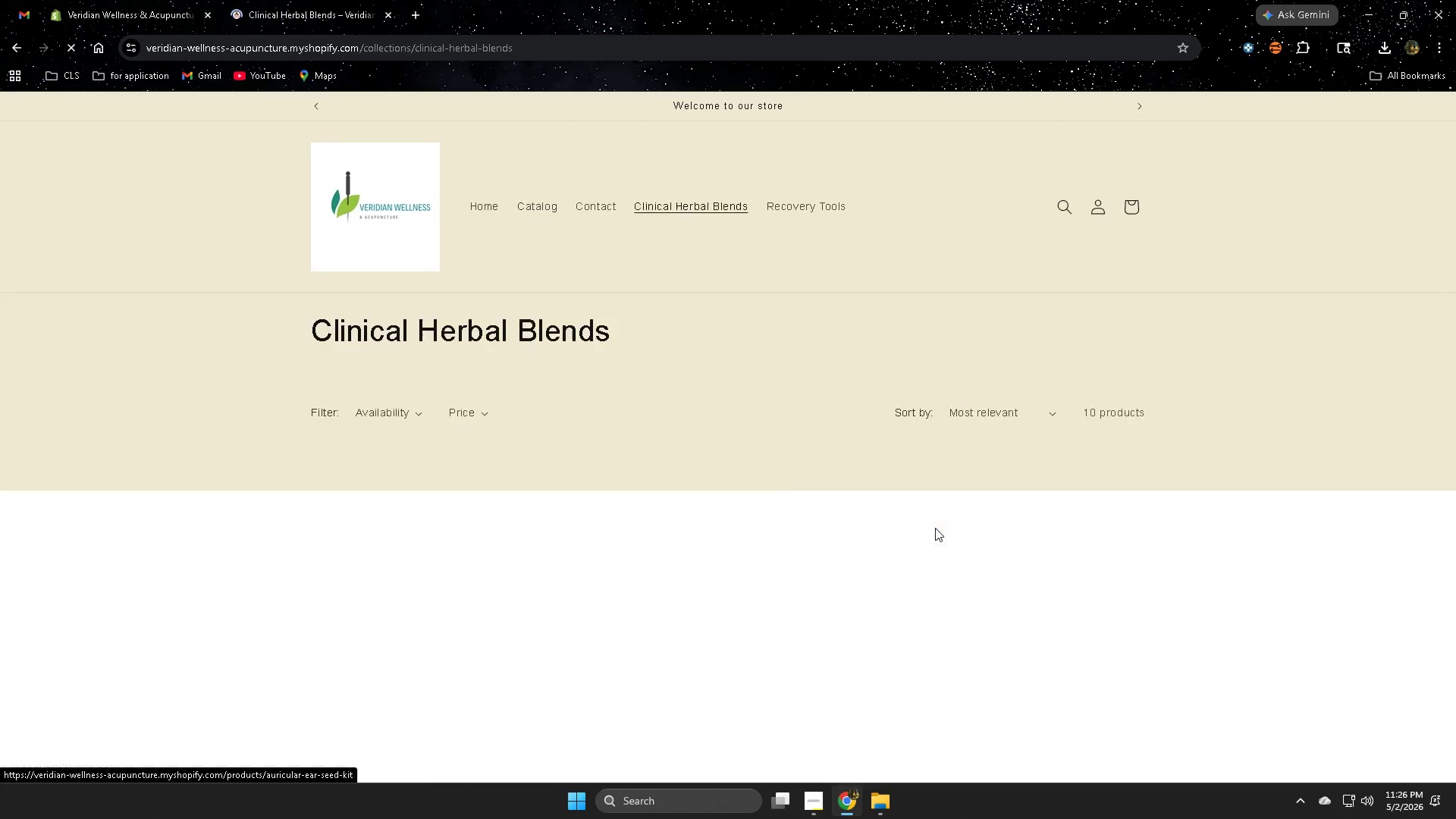 
scroll: coordinate [810, 464], scroll_direction: down, amount: 1.0
 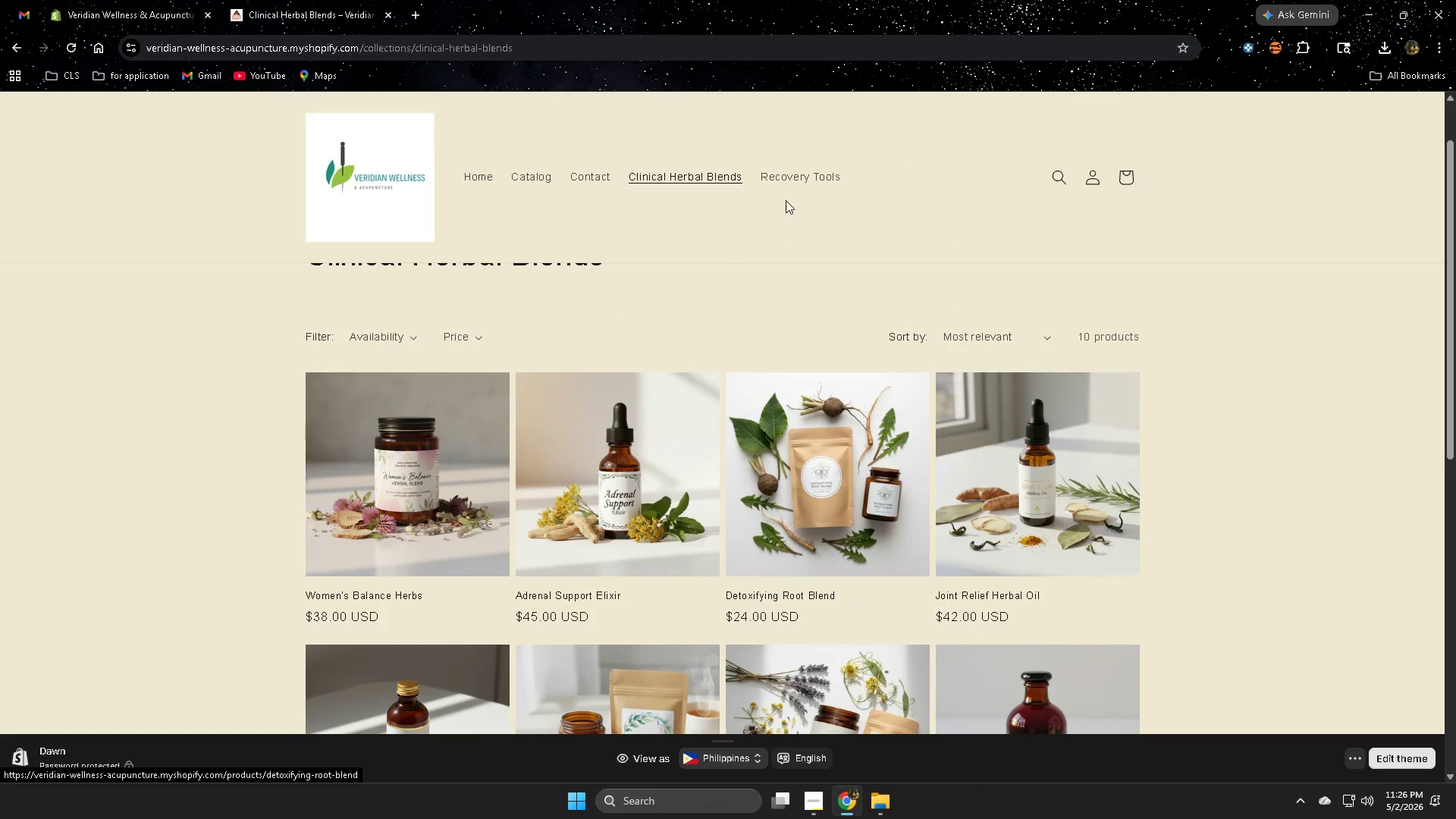 
left_click([789, 177])
 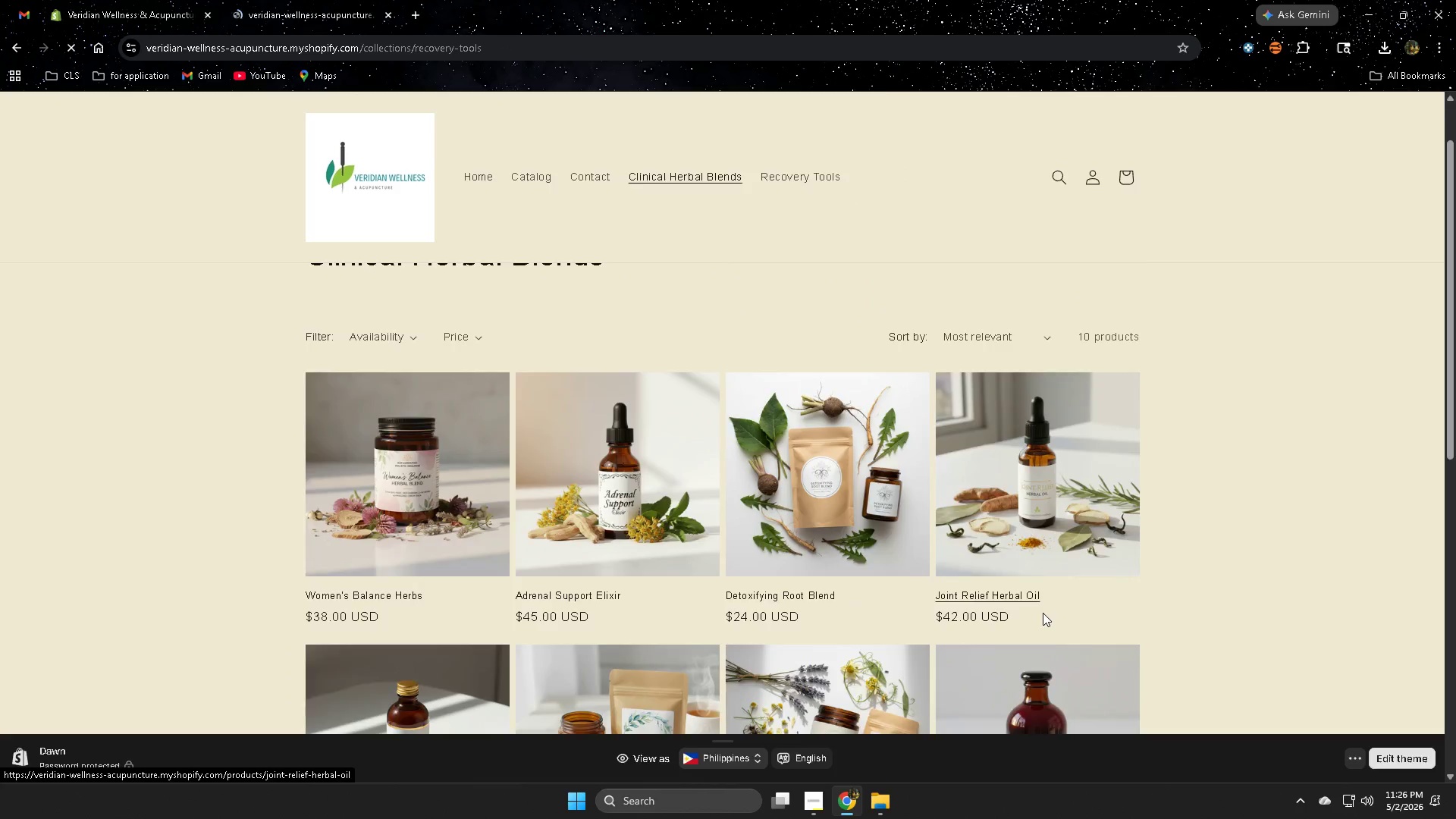 
scroll: coordinate [1020, 608], scroll_direction: none, amount: 0.0
 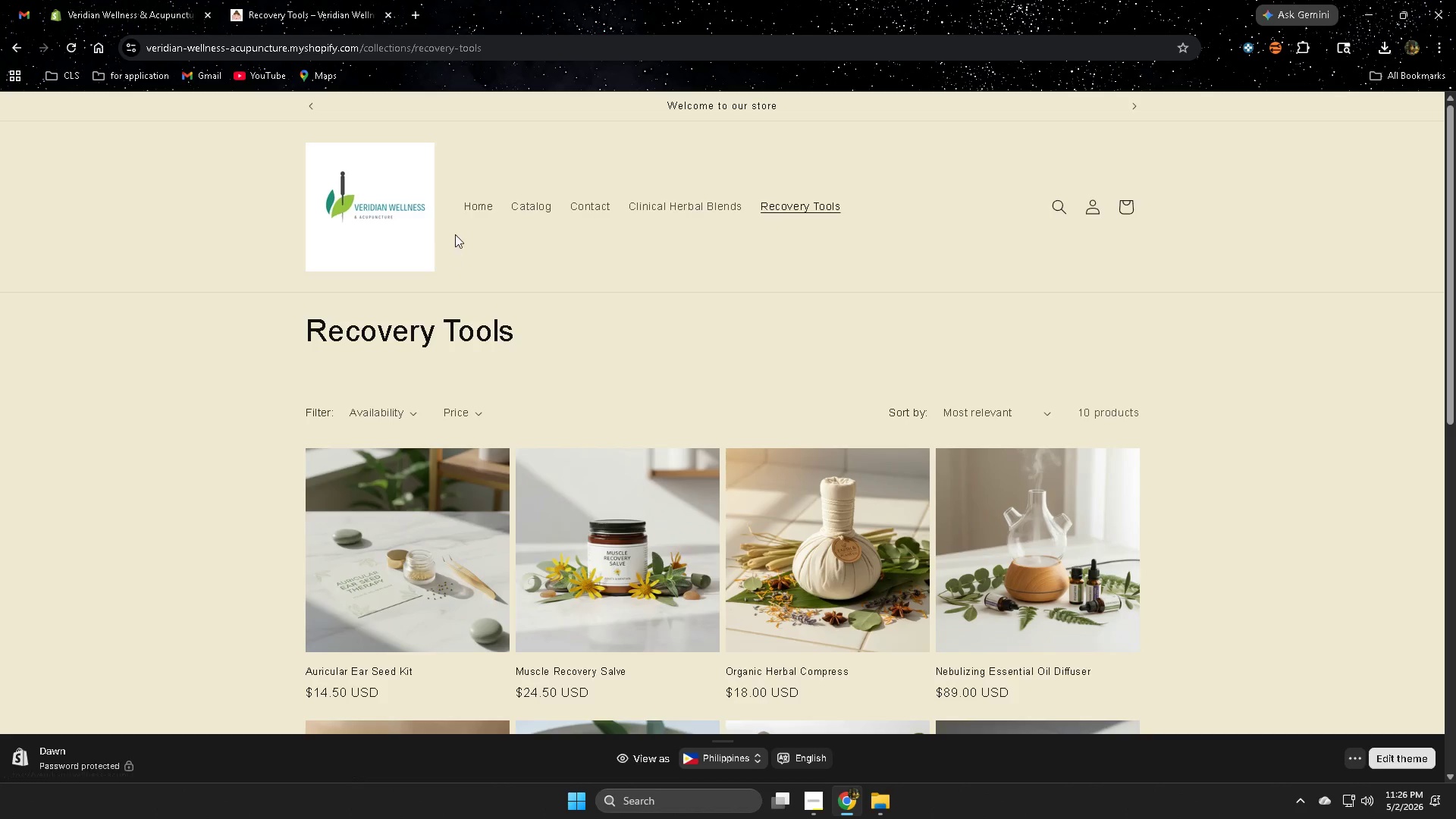 
left_click([361, 226])
 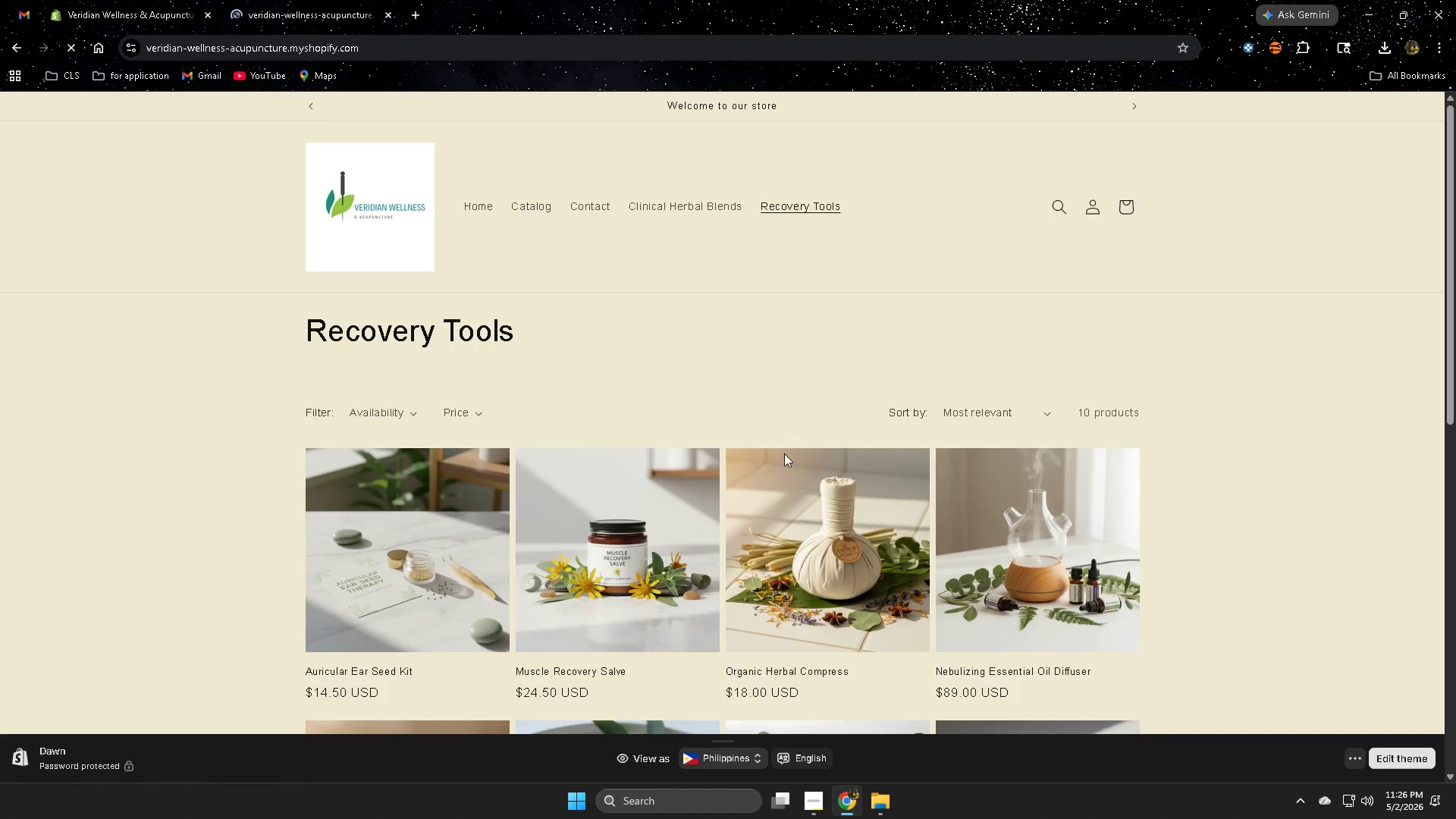 
left_click([729, 526])
 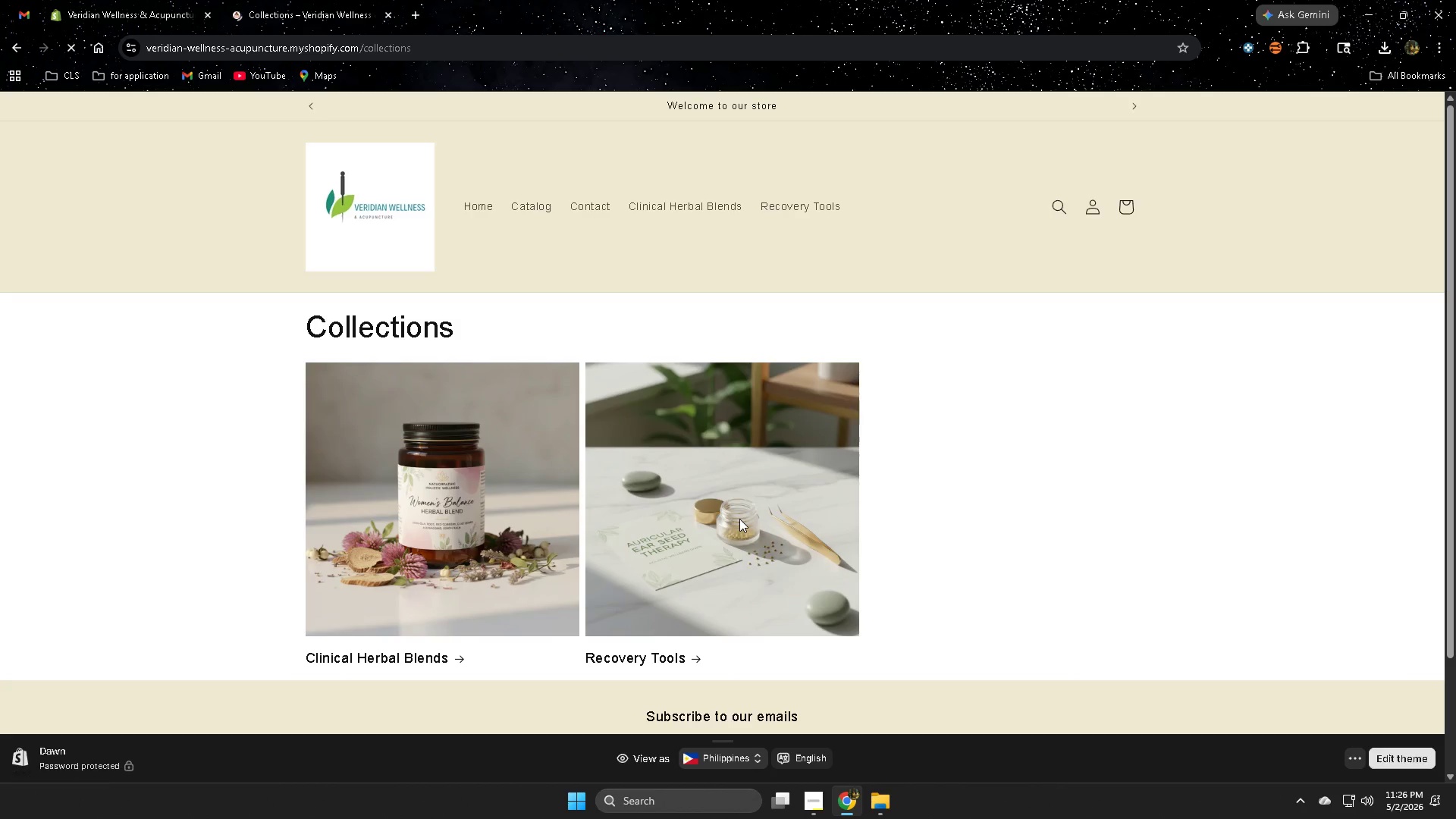 
scroll: coordinate [739, 519], scroll_direction: down, amount: 5.0
 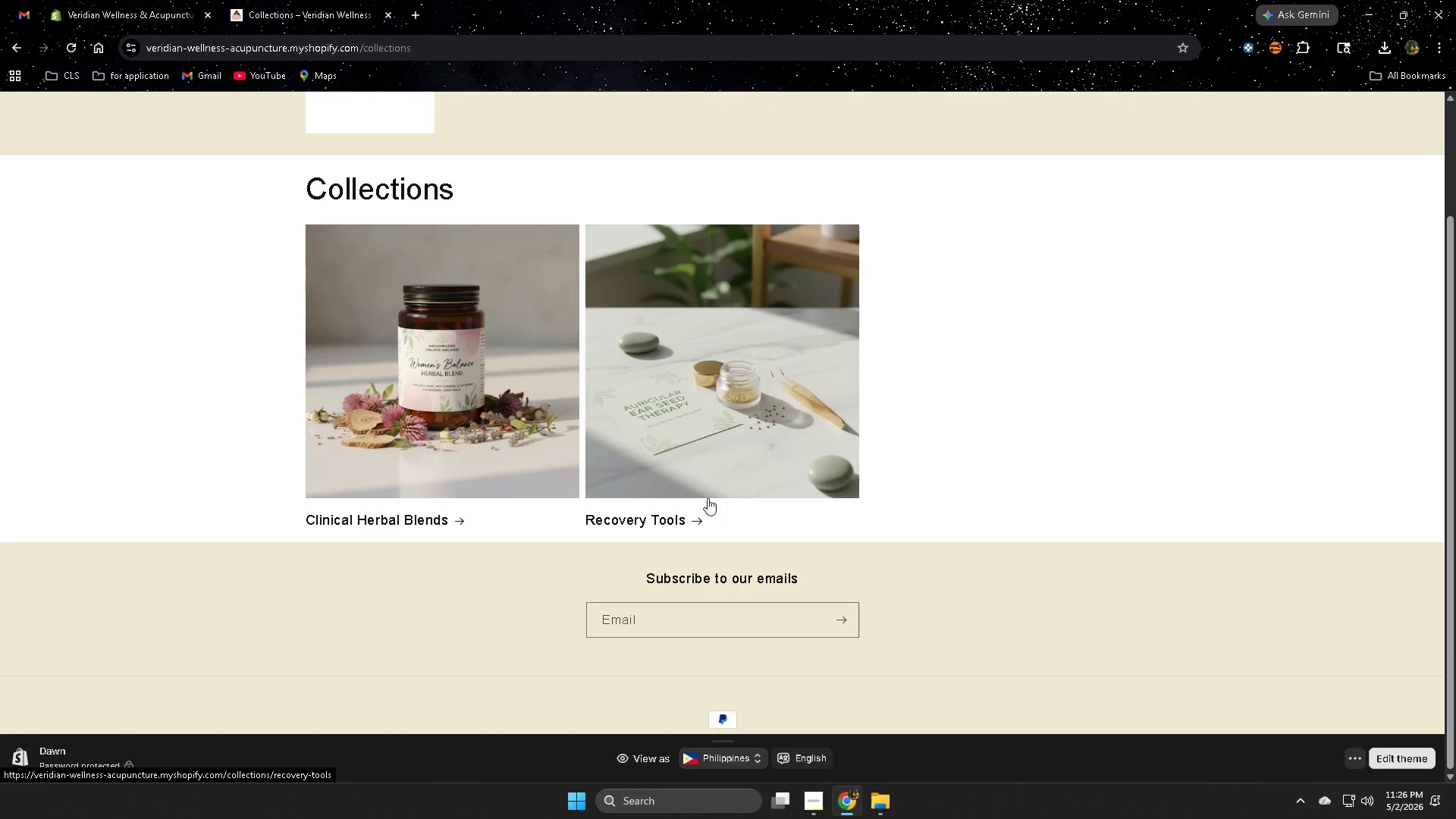 
scroll: coordinate [741, 573], scroll_direction: up, amount: 1.0
 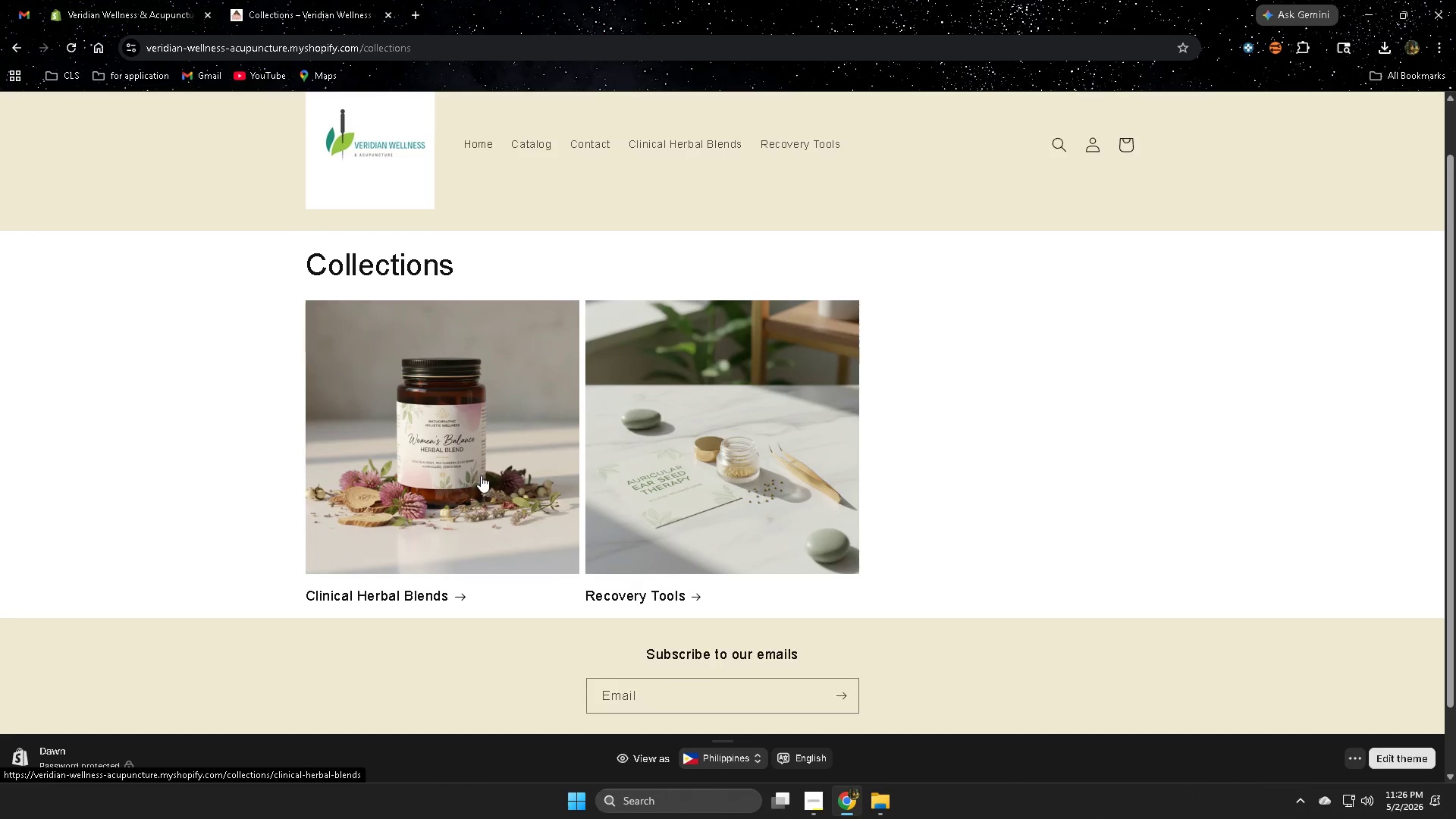 
scroll: coordinate [486, 469], scroll_direction: none, amount: 0.0
 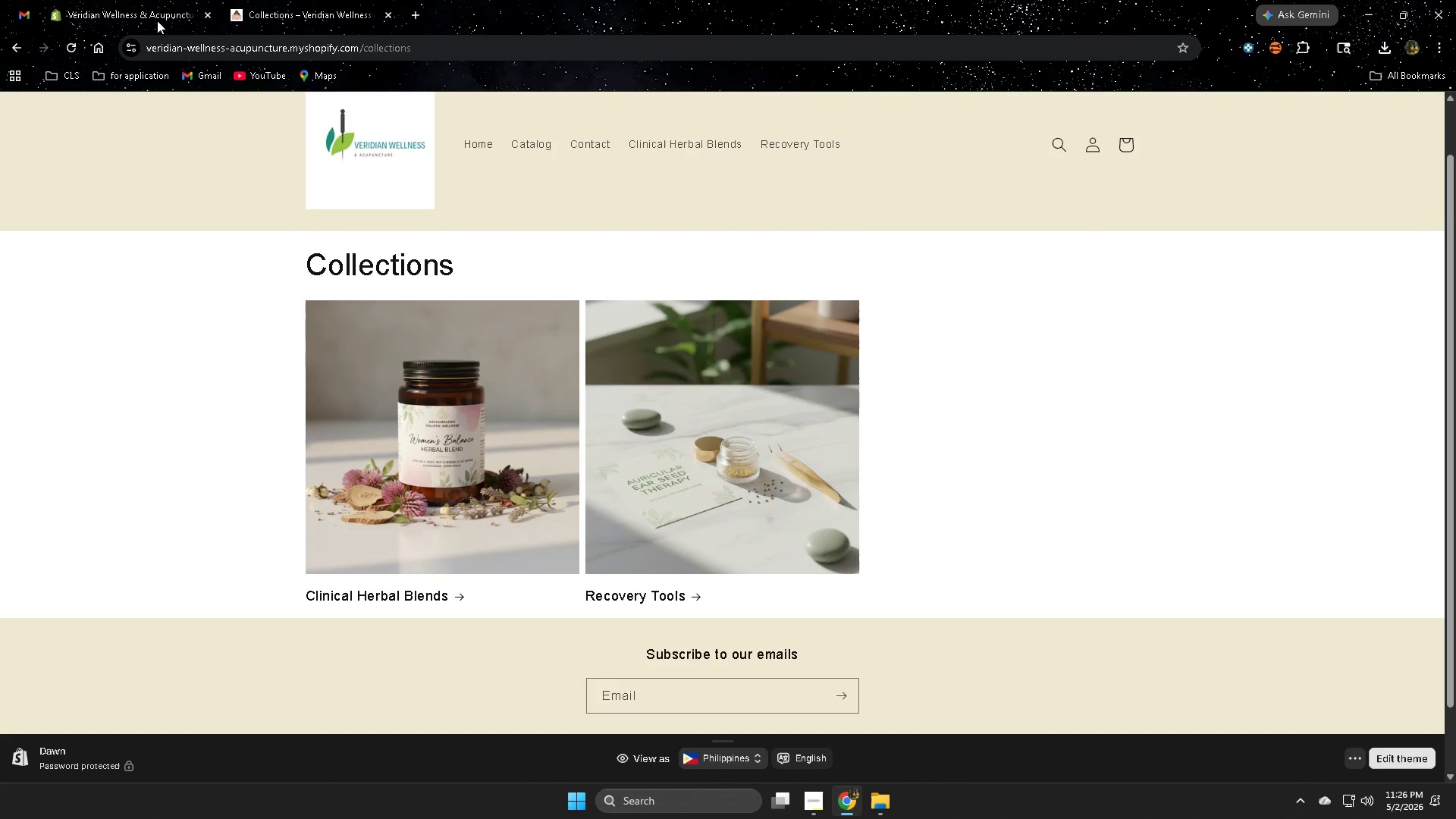 